 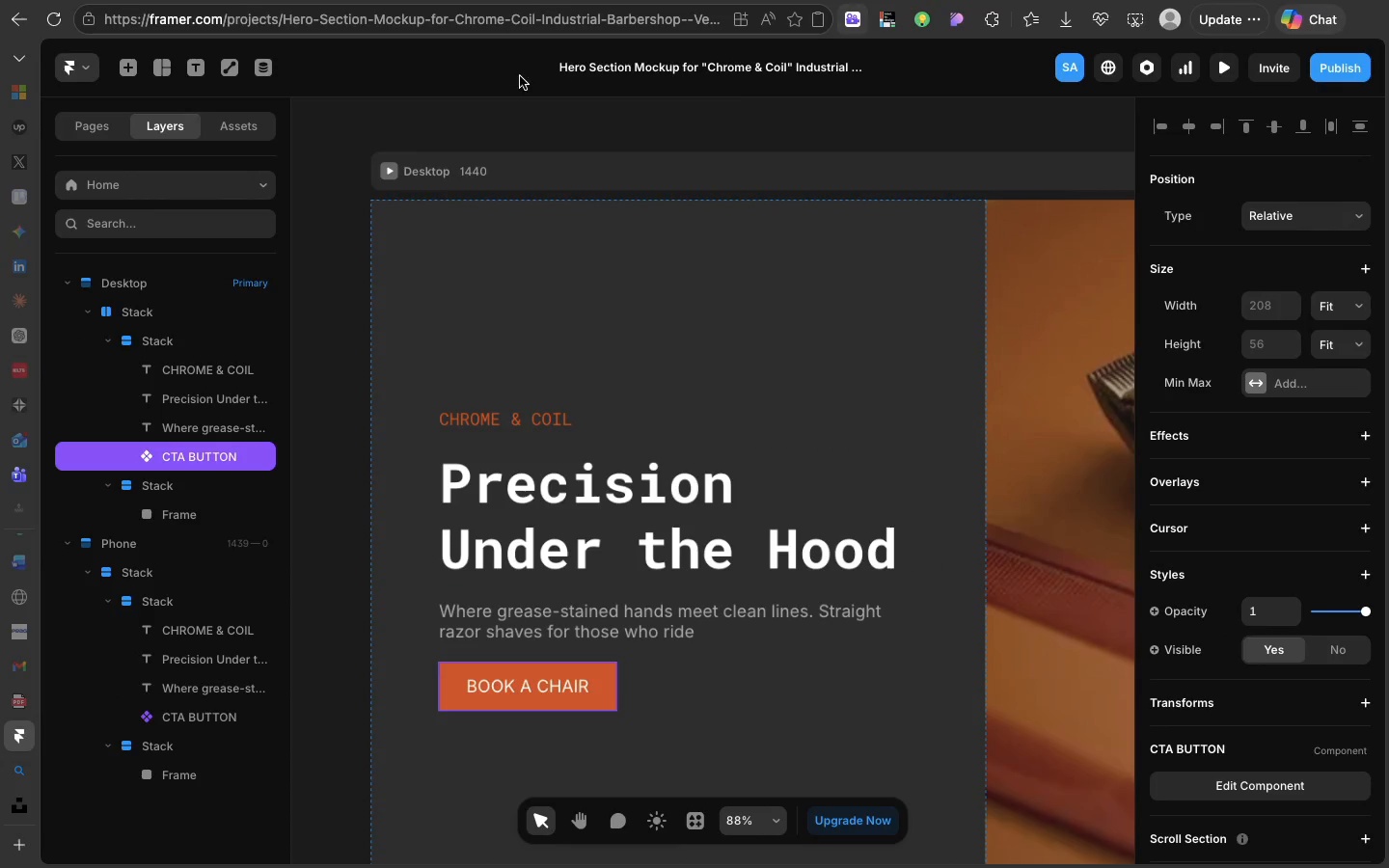 
left_click([411, 325])
 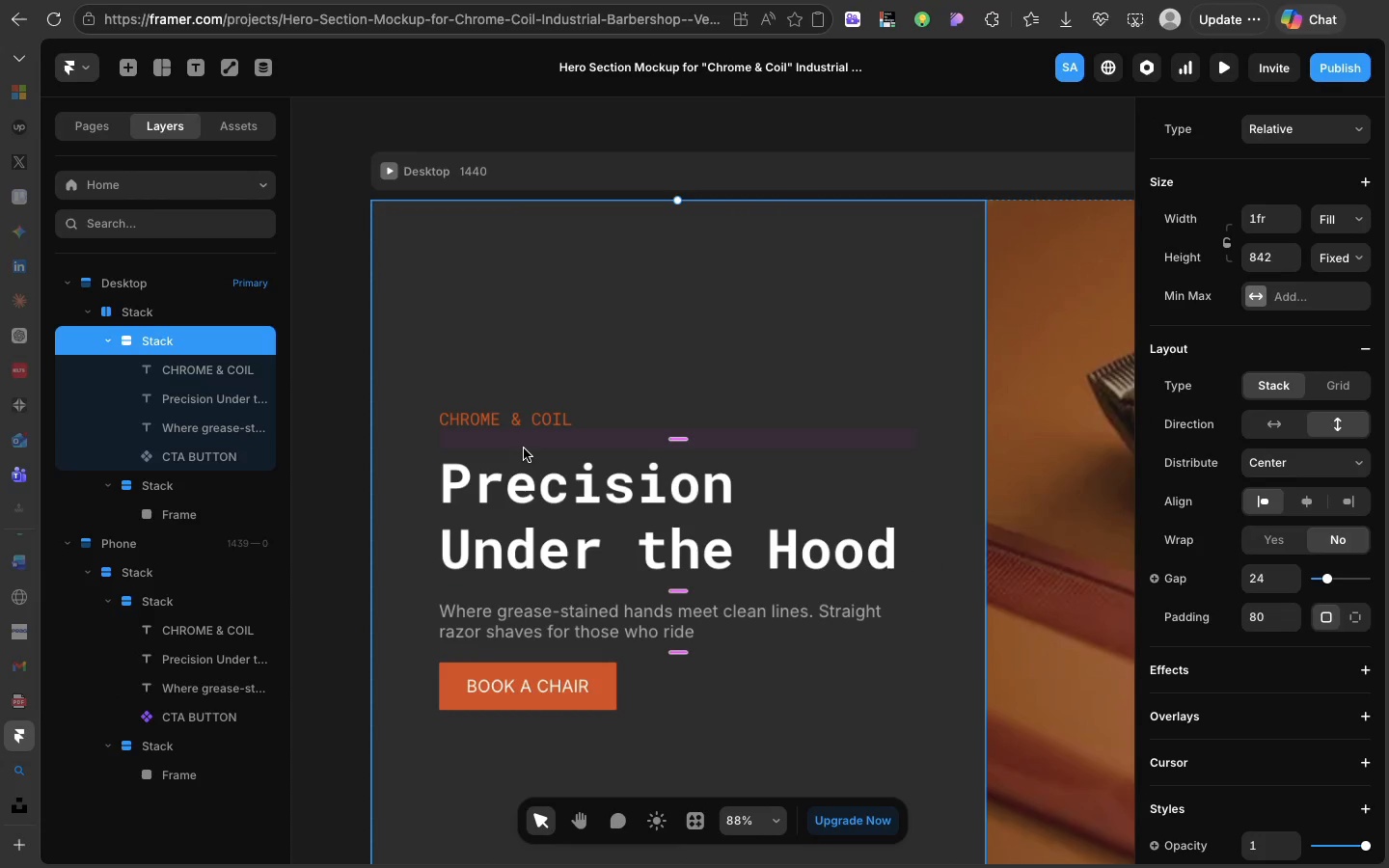 
left_click([524, 448])
 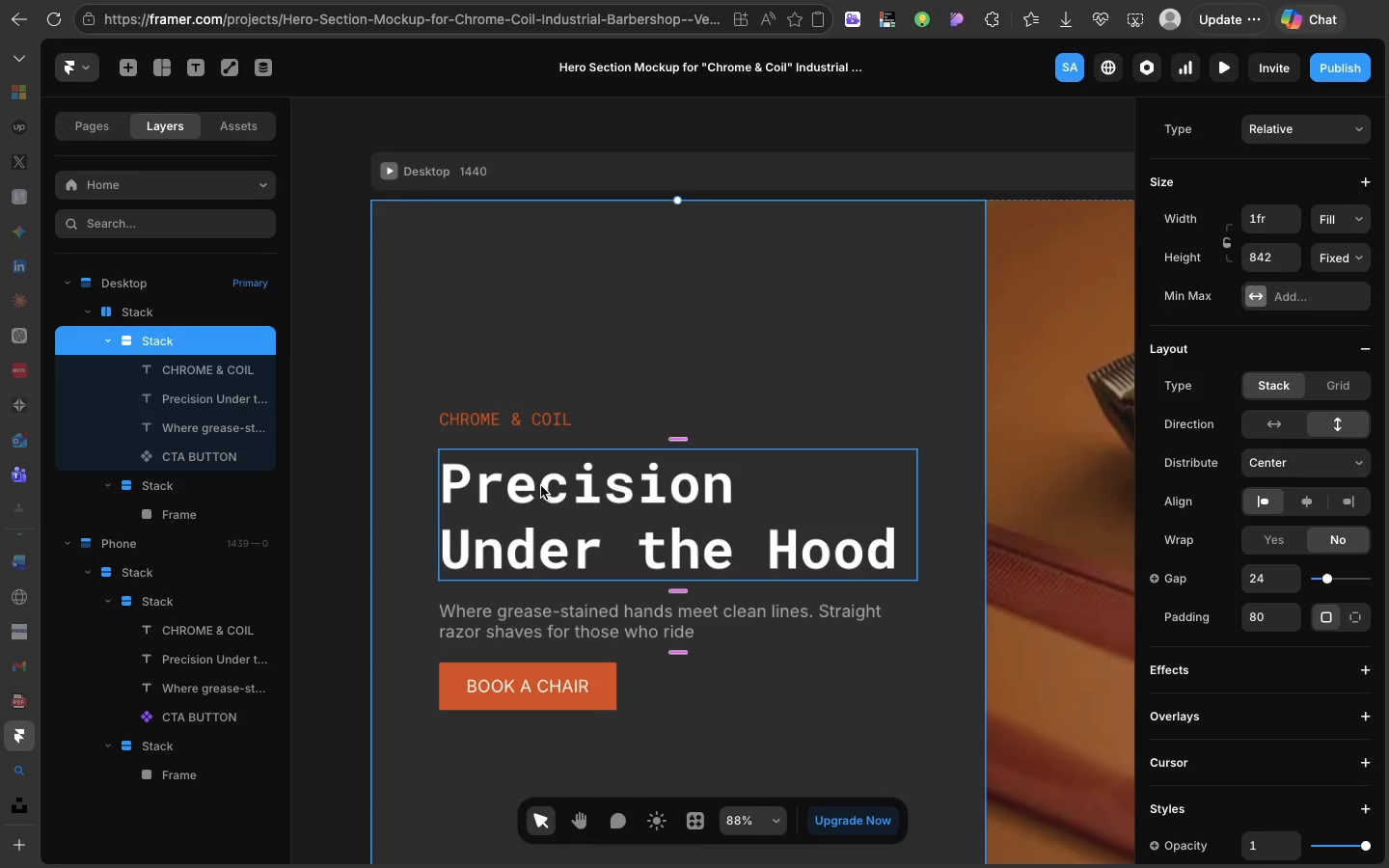 
left_click([541, 486])
 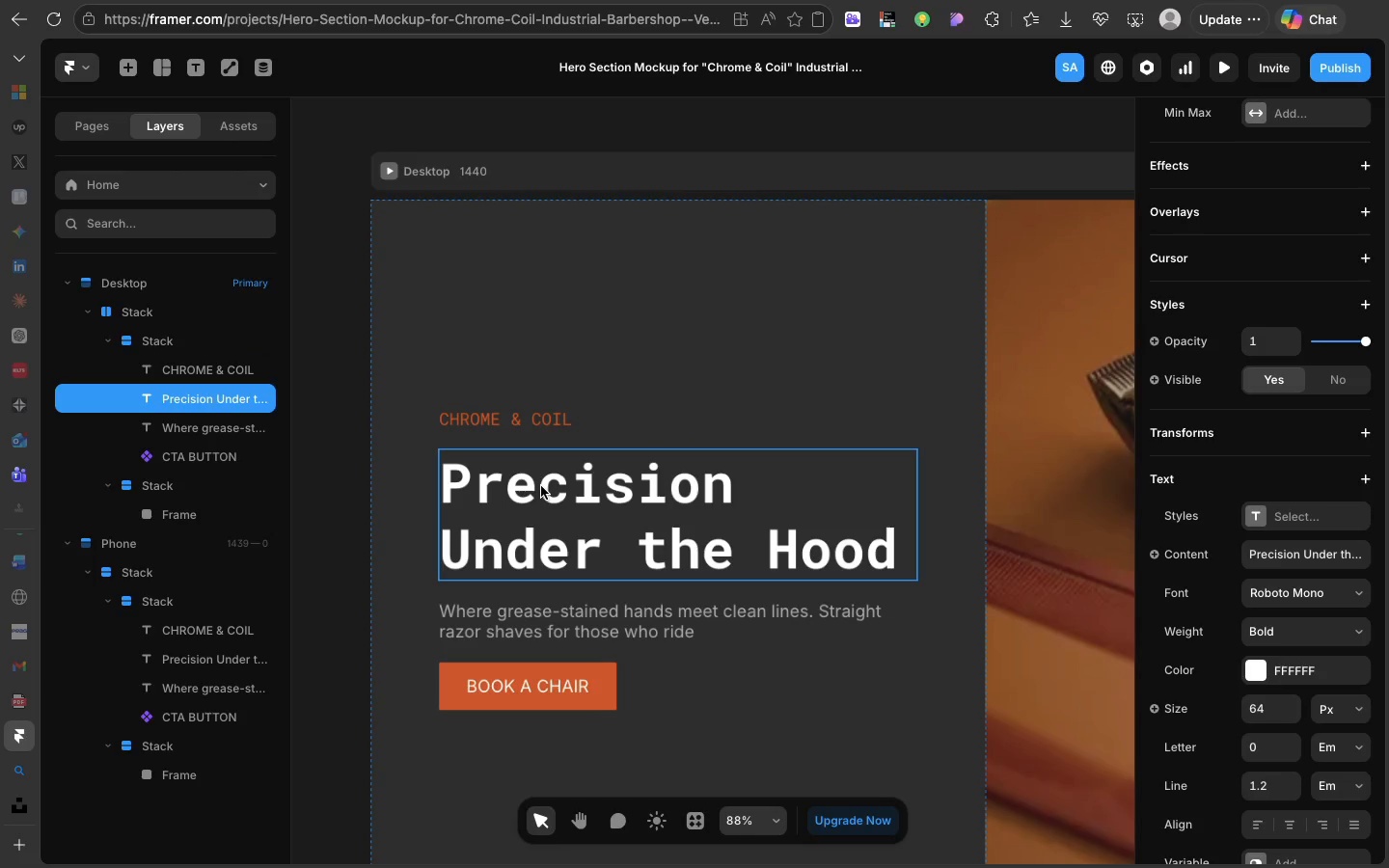 
wait(14.83)
 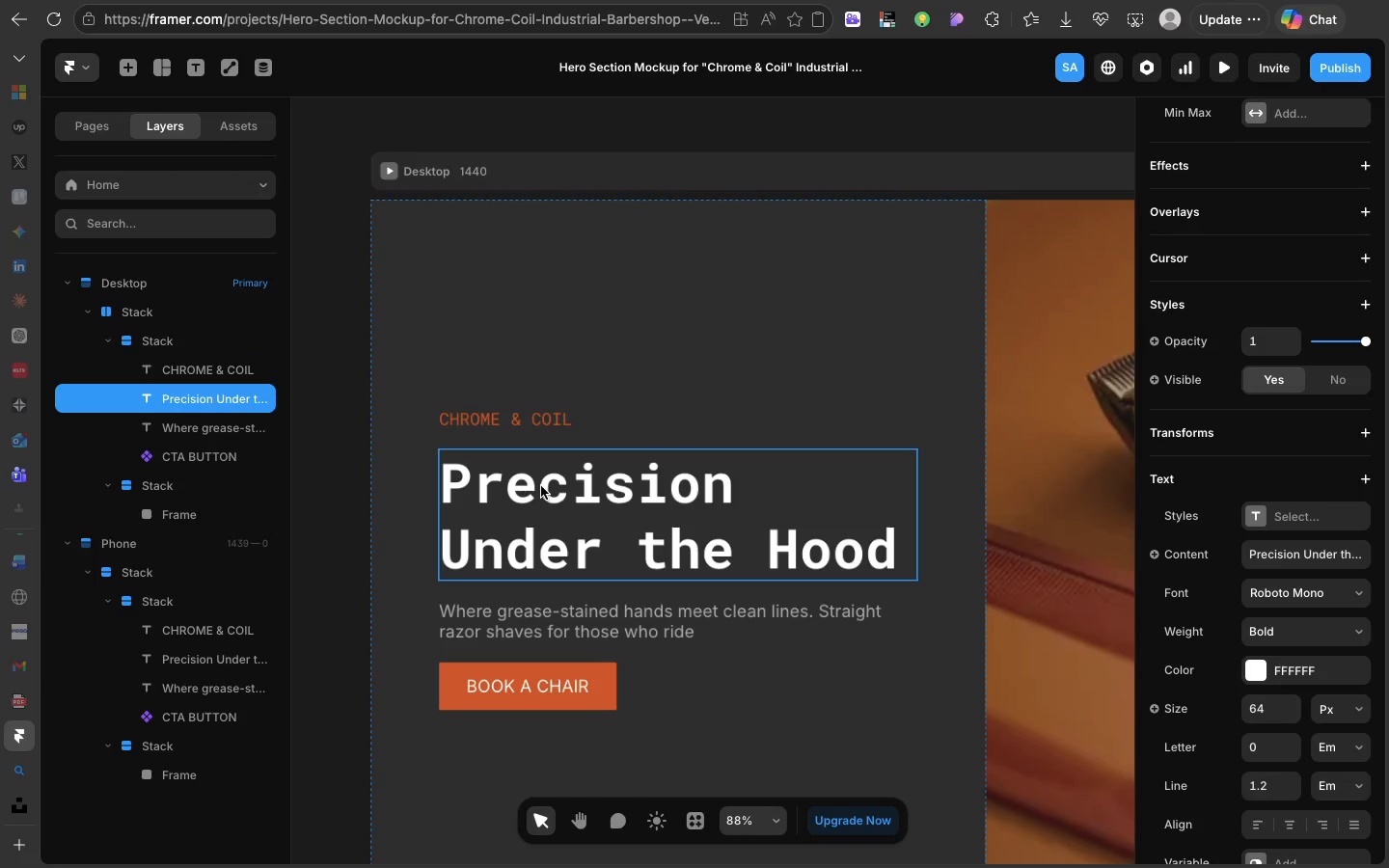 
left_click([548, 608])
 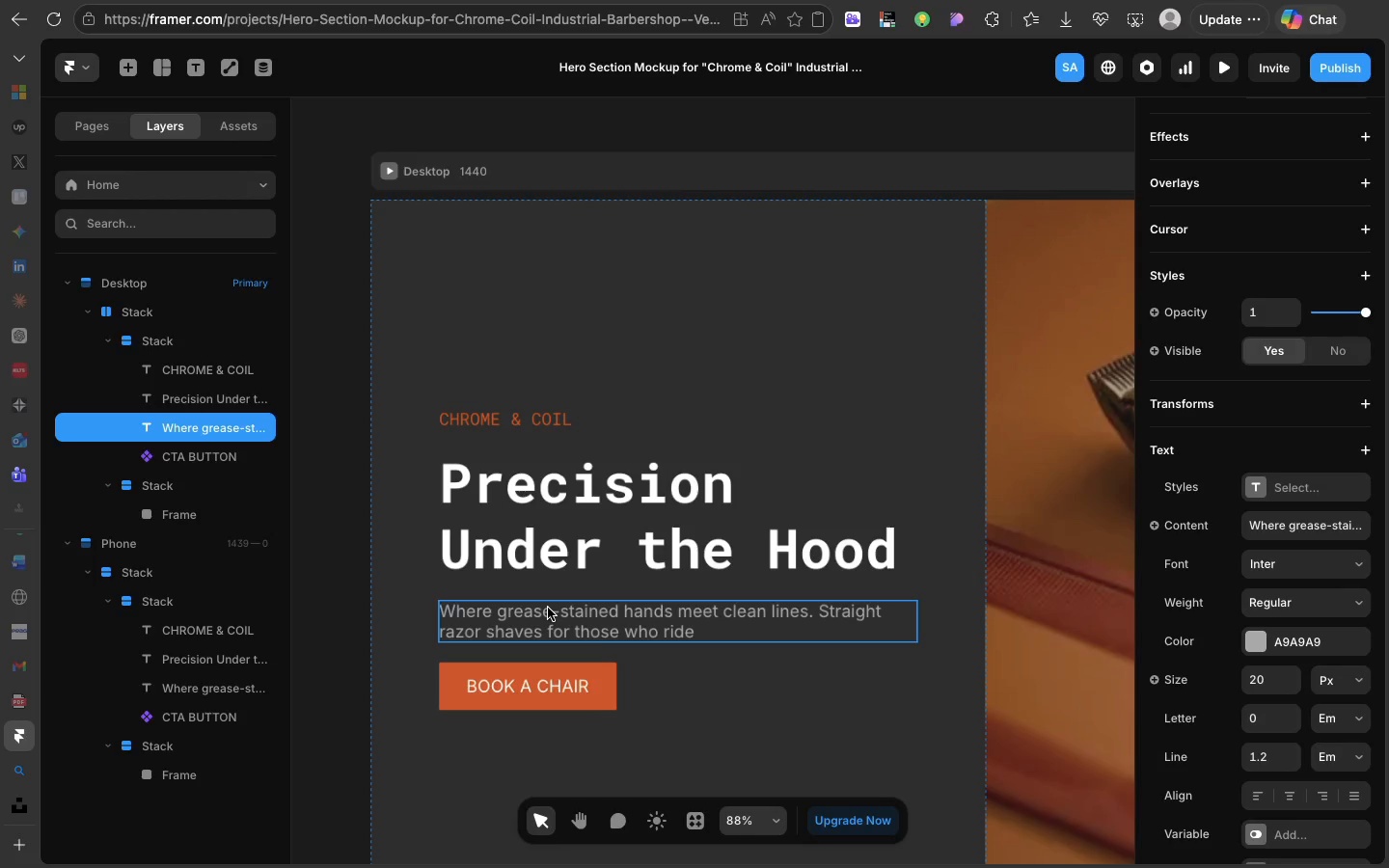 
wait(33.73)
 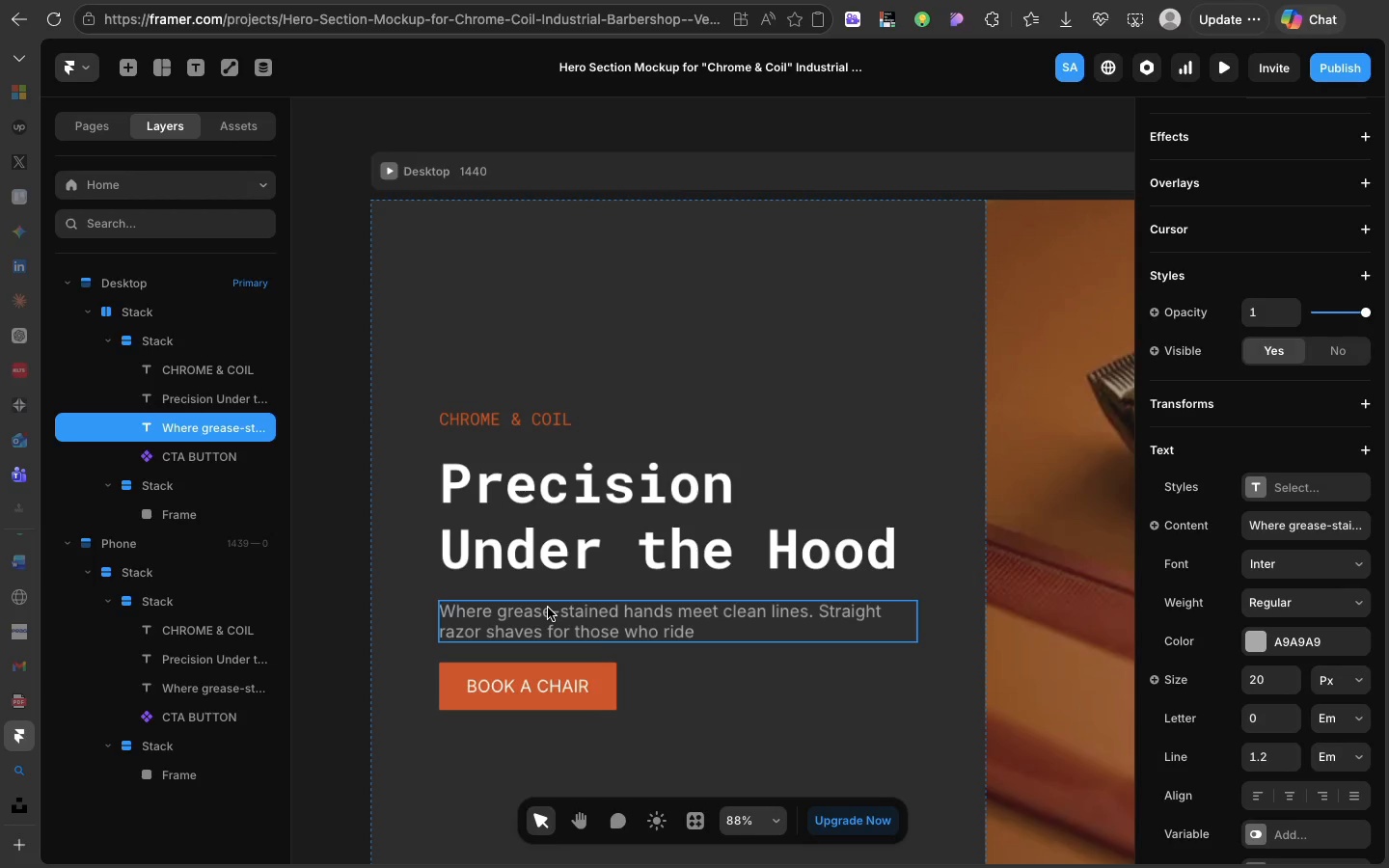 
left_click([665, 481])
 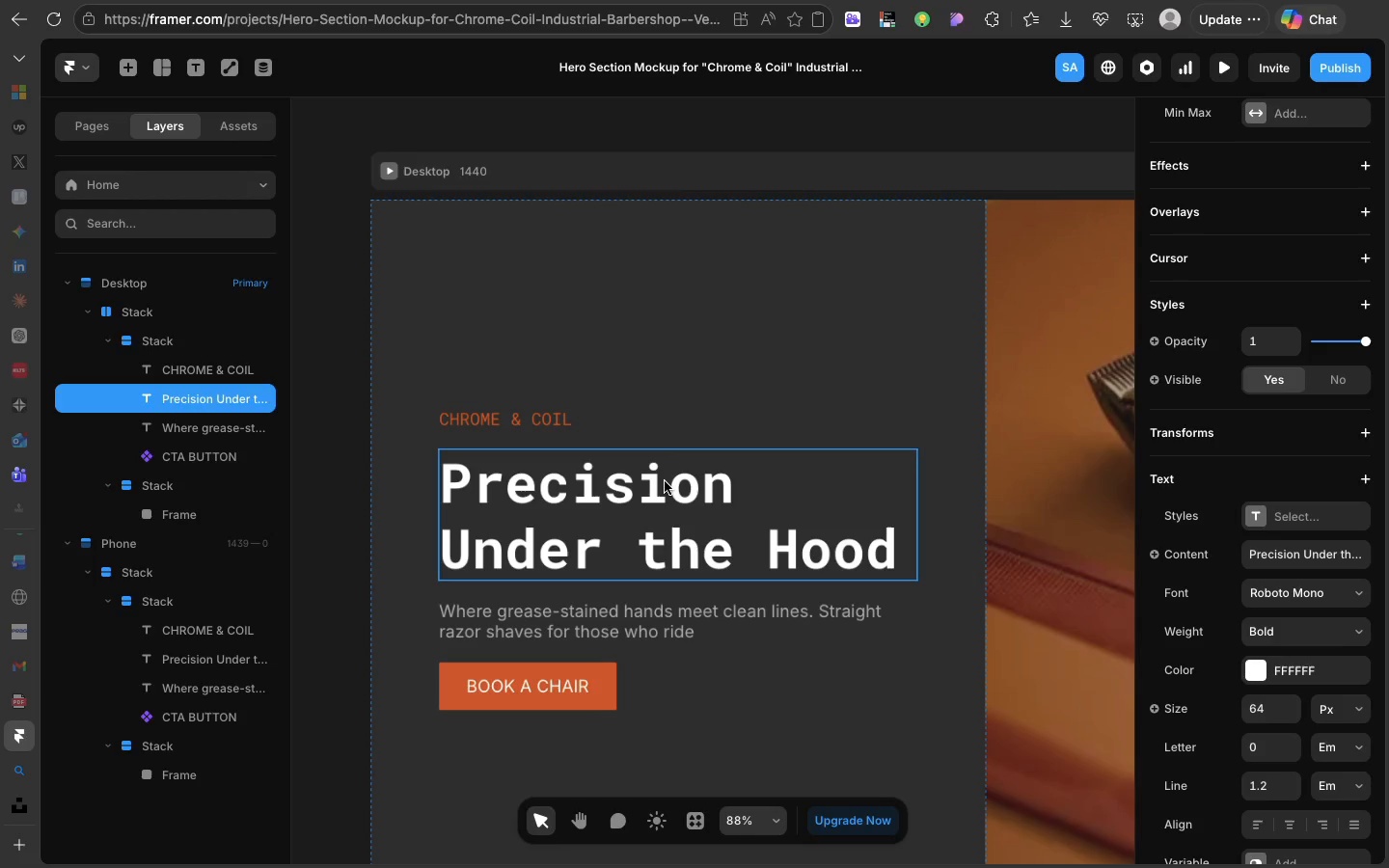 
scroll: coordinate [665, 481], scroll_direction: down, amount: 22.0
 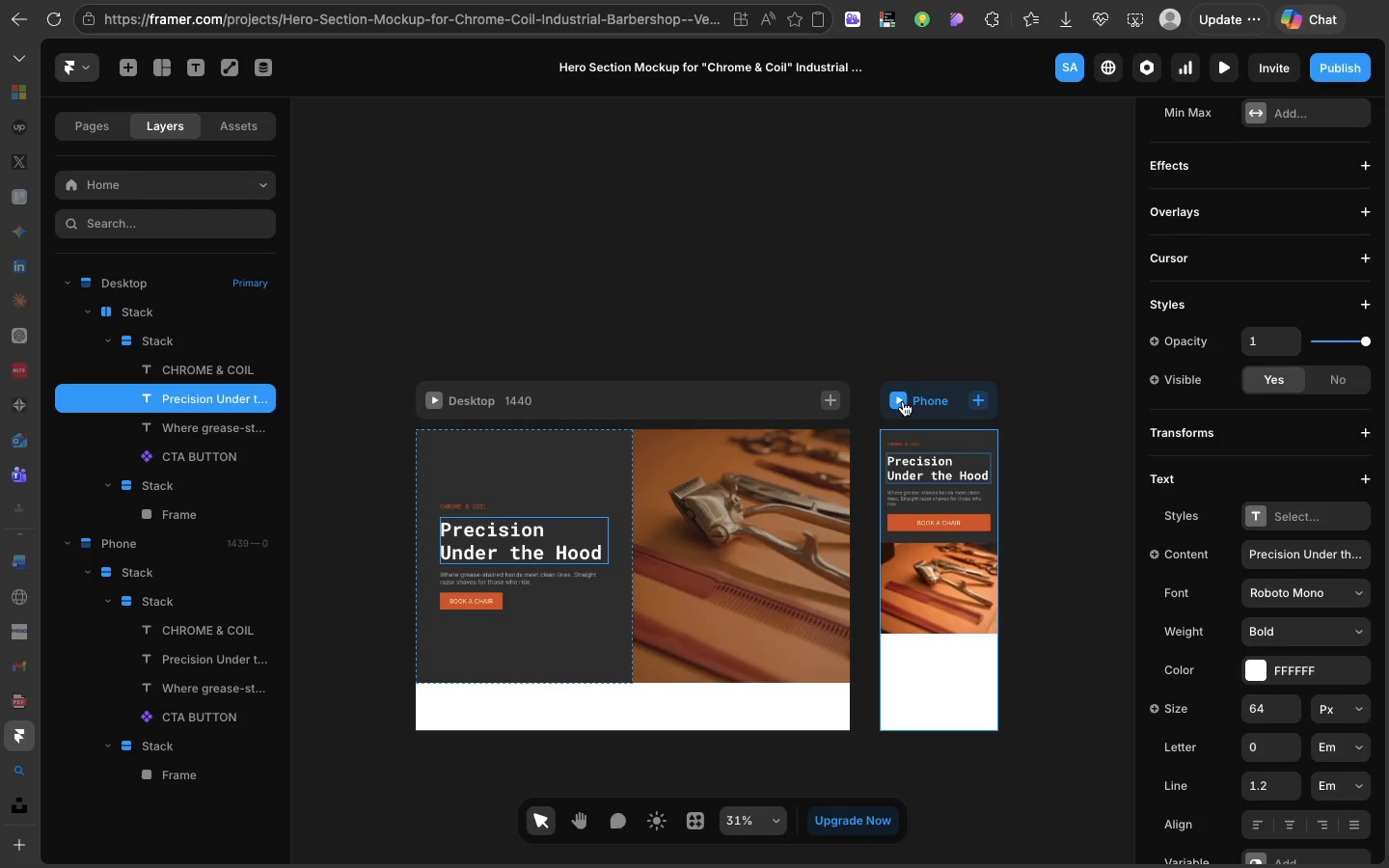 
left_click([903, 401])
 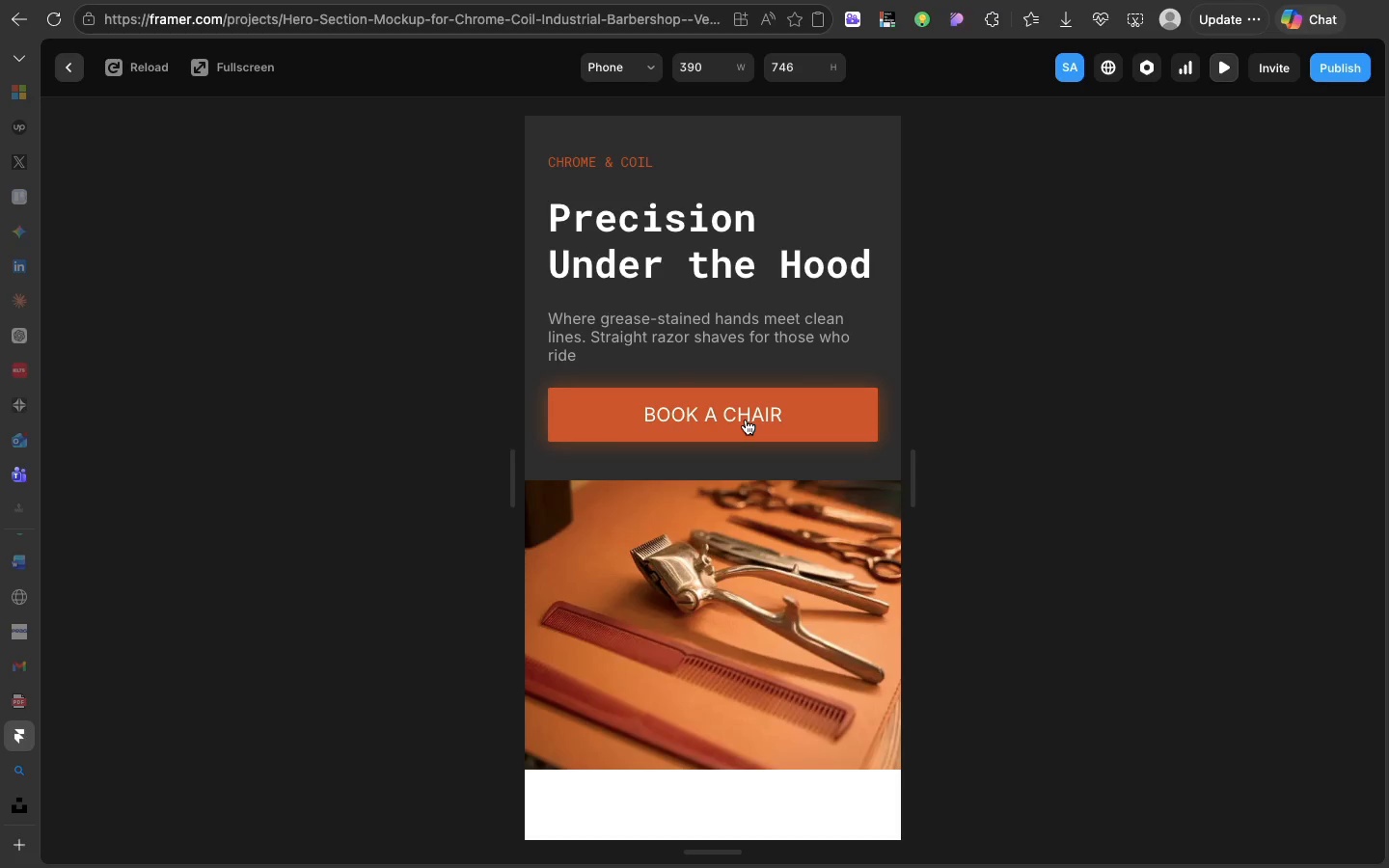 
left_click([746, 420])
 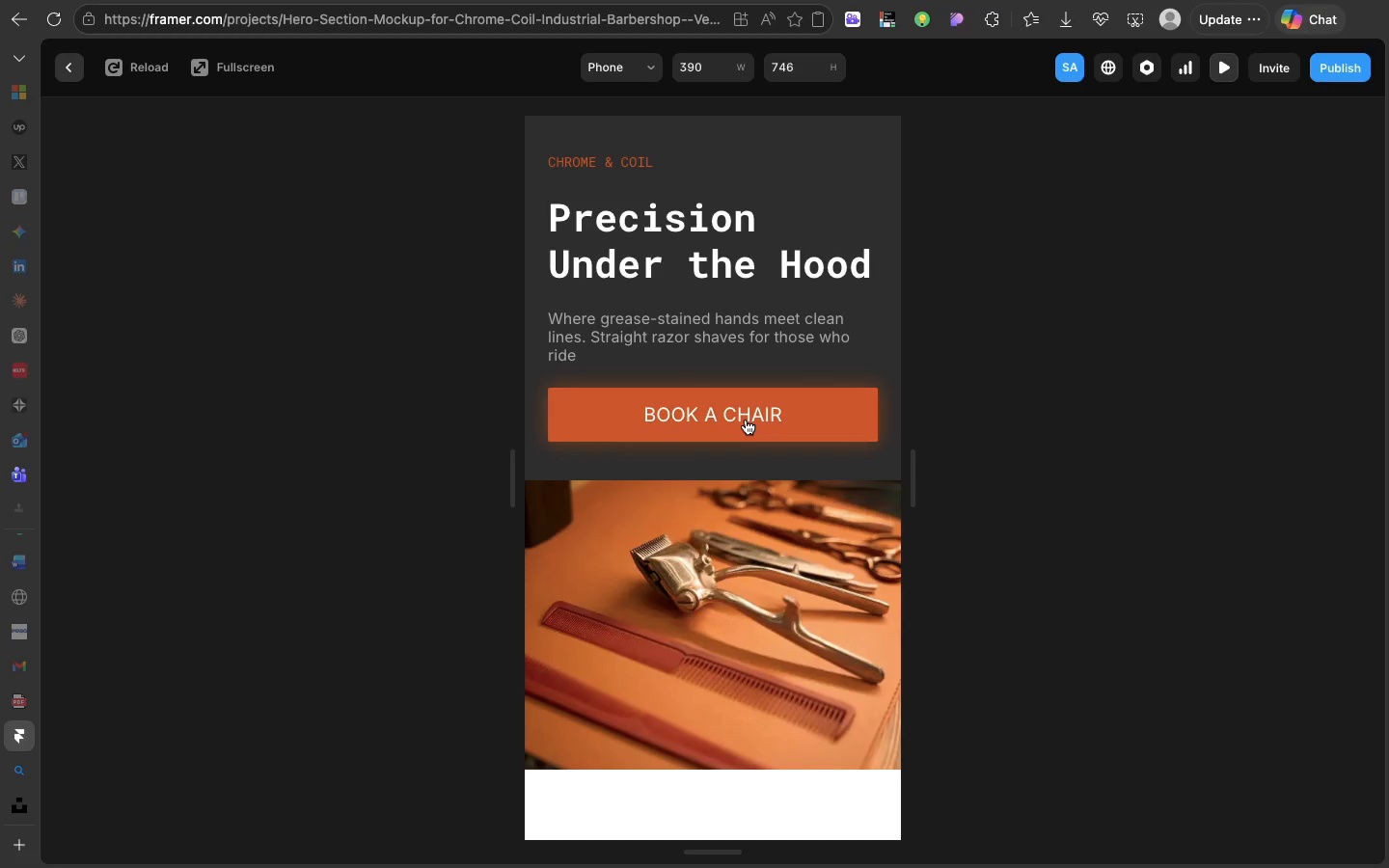 
left_click([746, 420])
 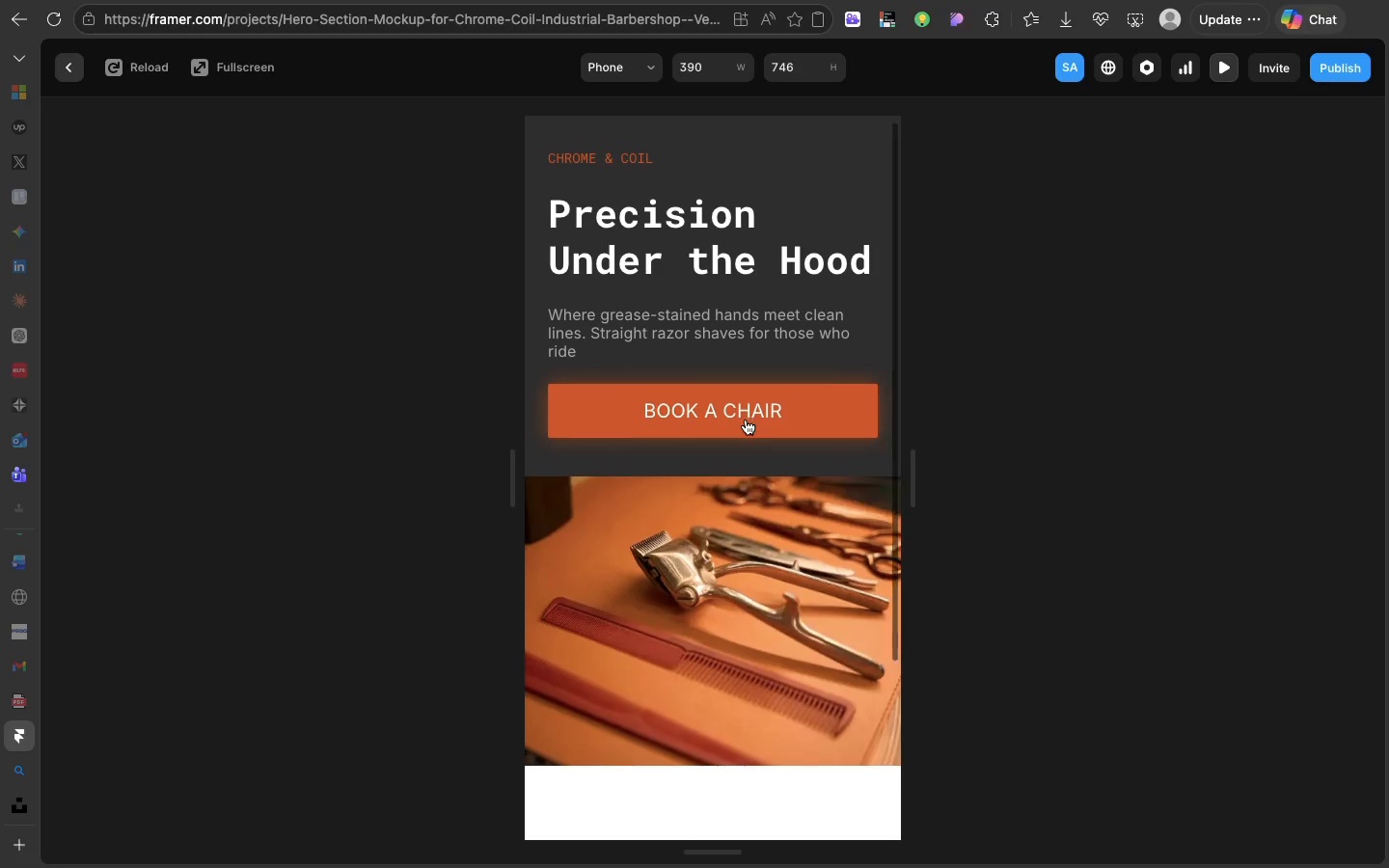 
scroll: coordinate [589, 277], scroll_direction: up, amount: 273.0
 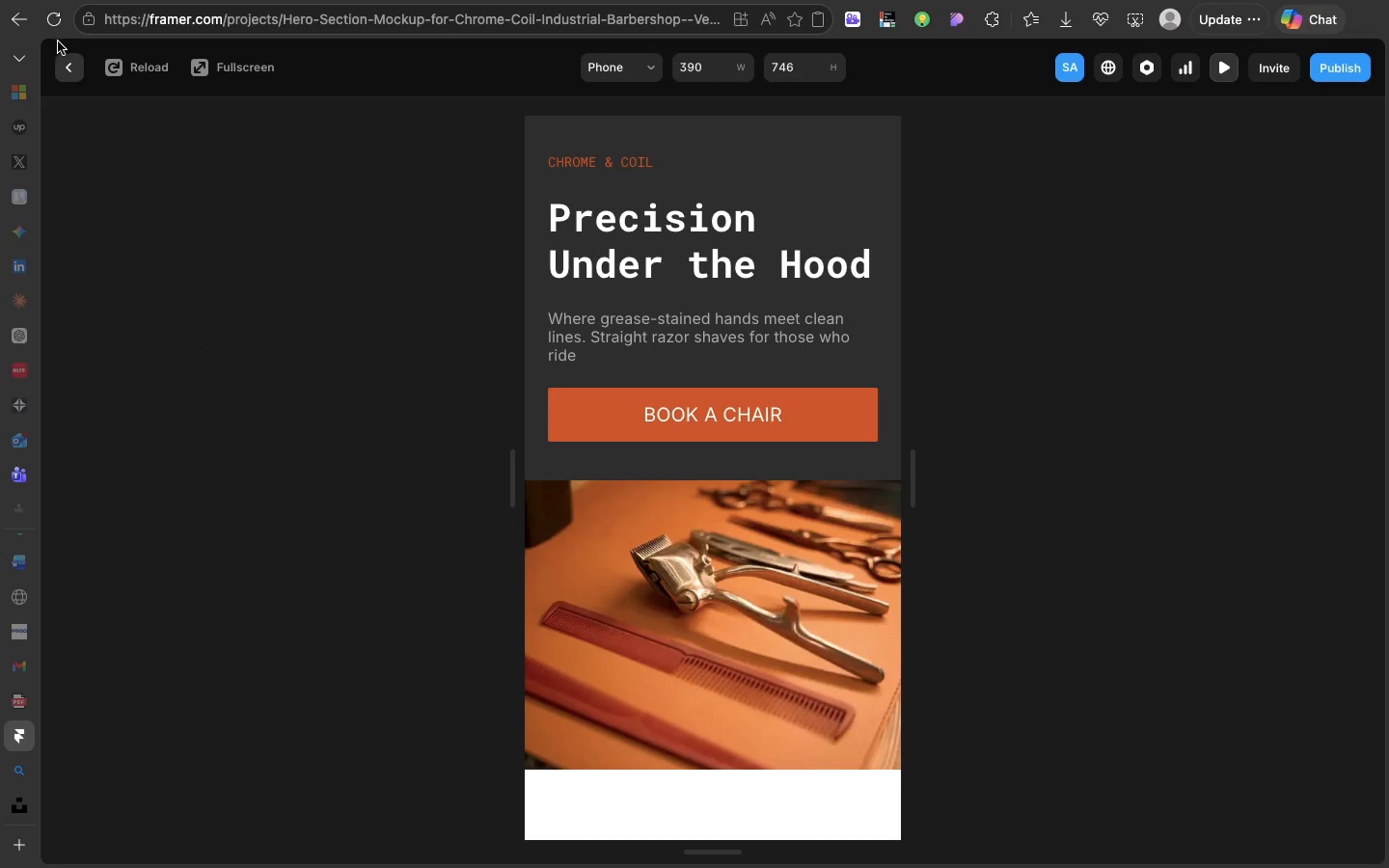 
left_click([71, 75])
 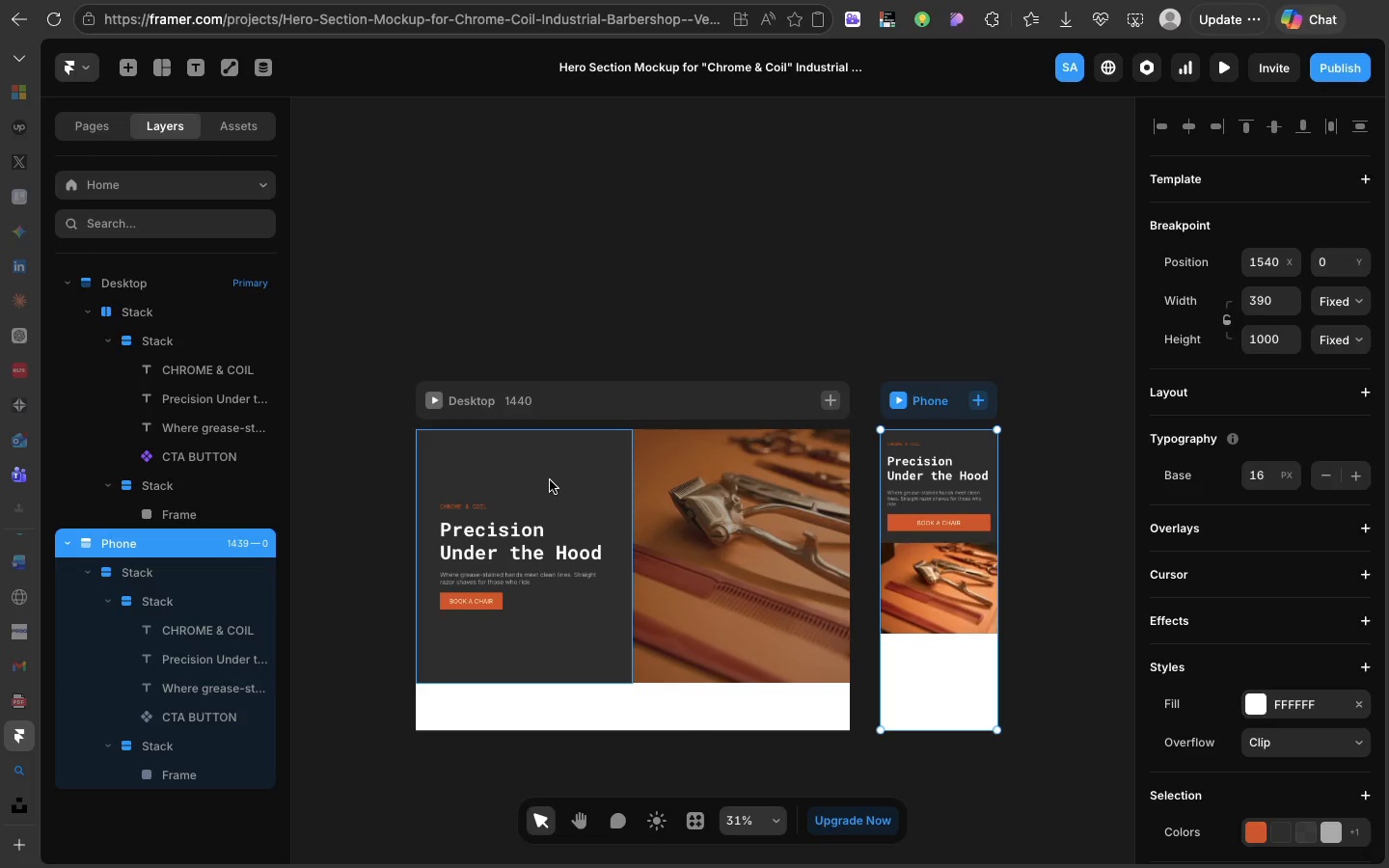 
left_click([550, 480])
 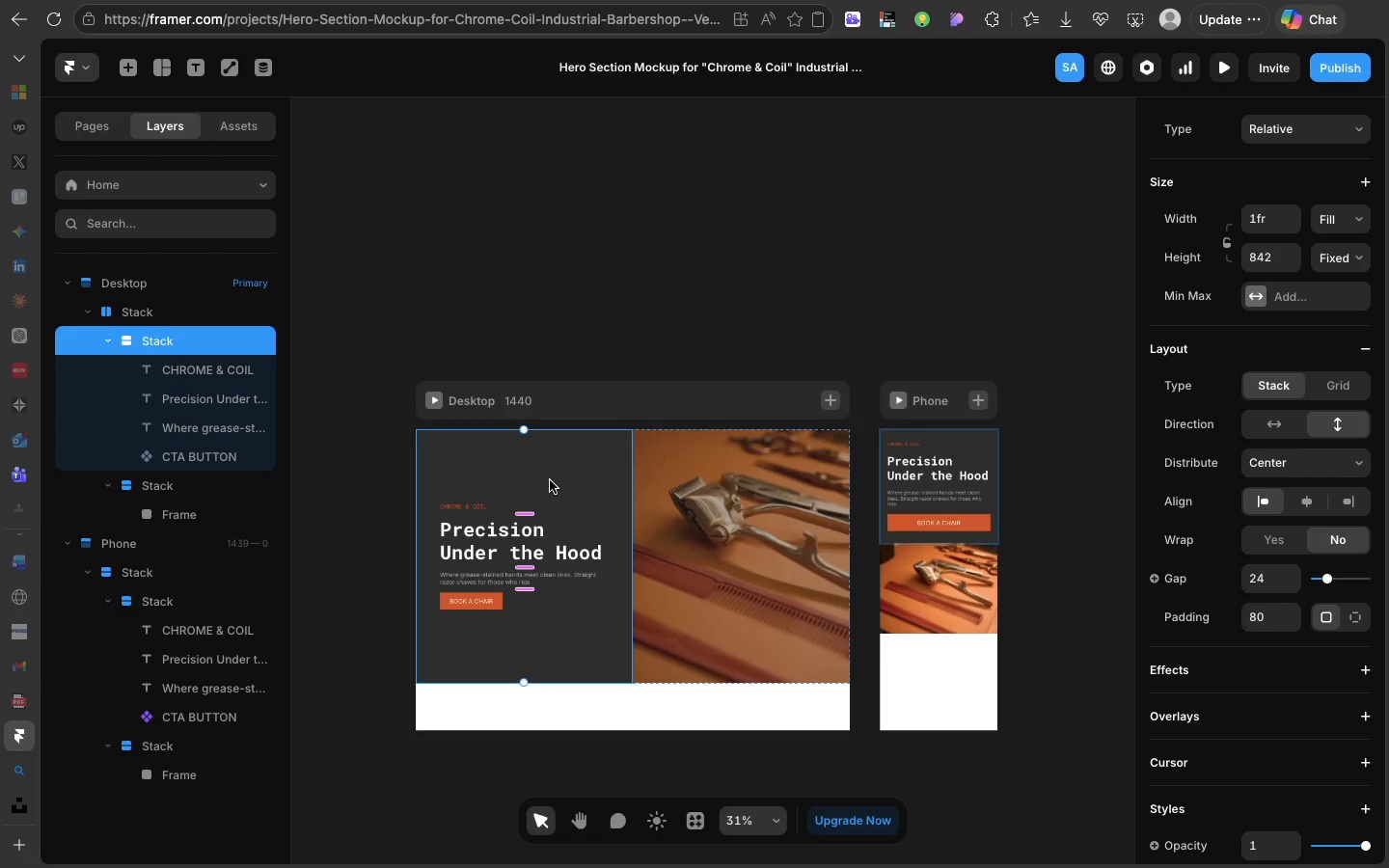 
wait(11.81)
 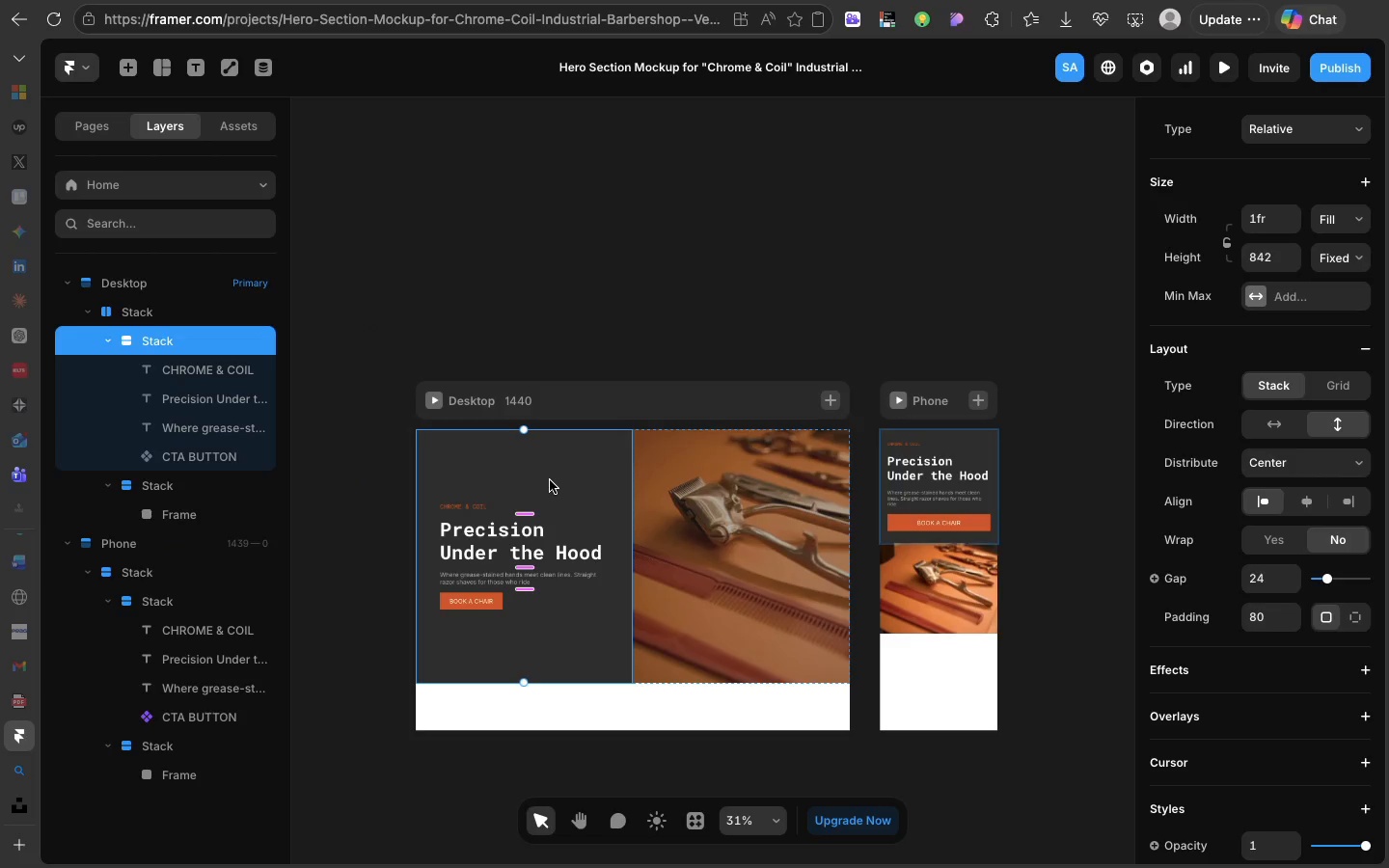 
left_click([433, 397])
 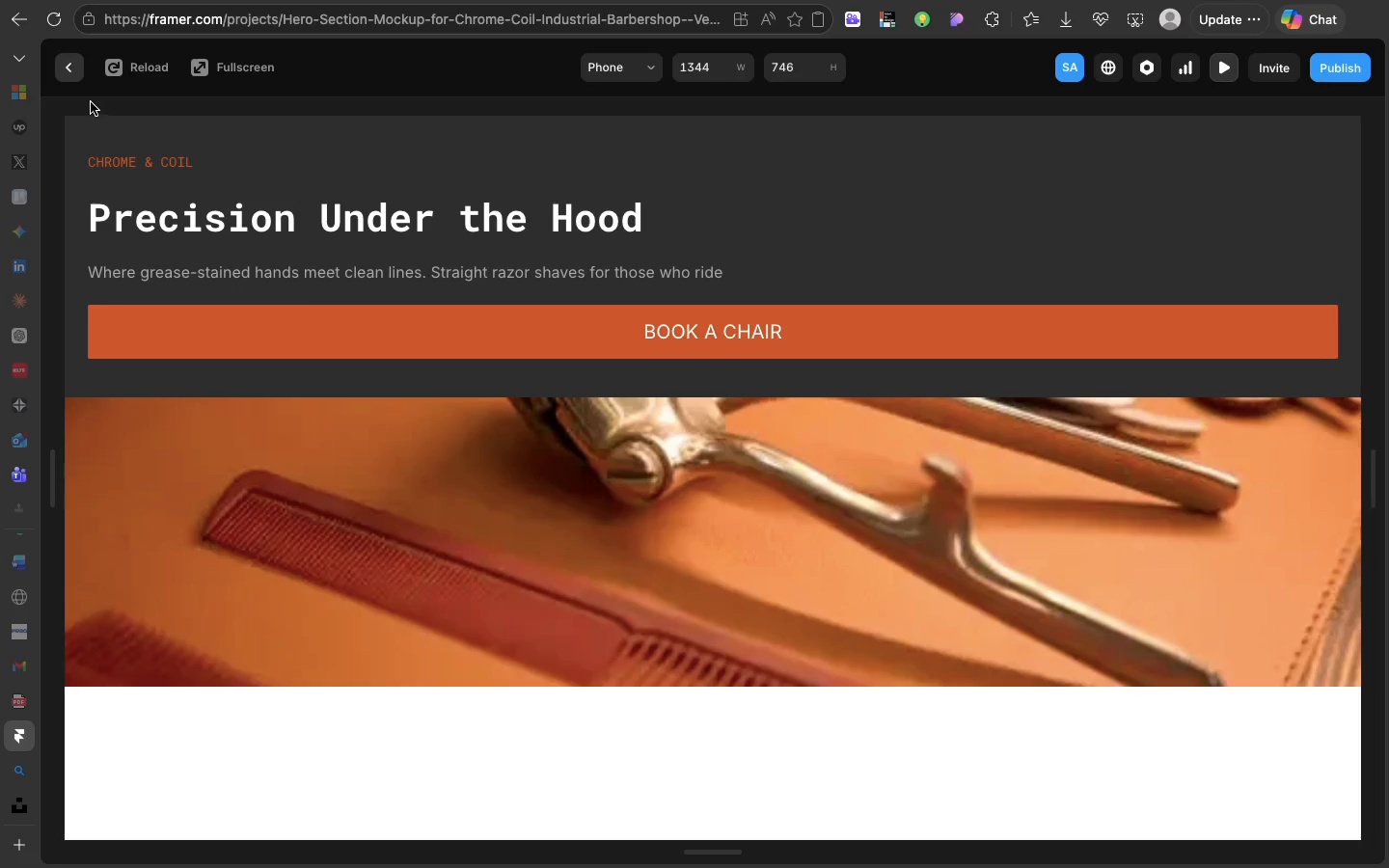 
left_click([73, 74])
 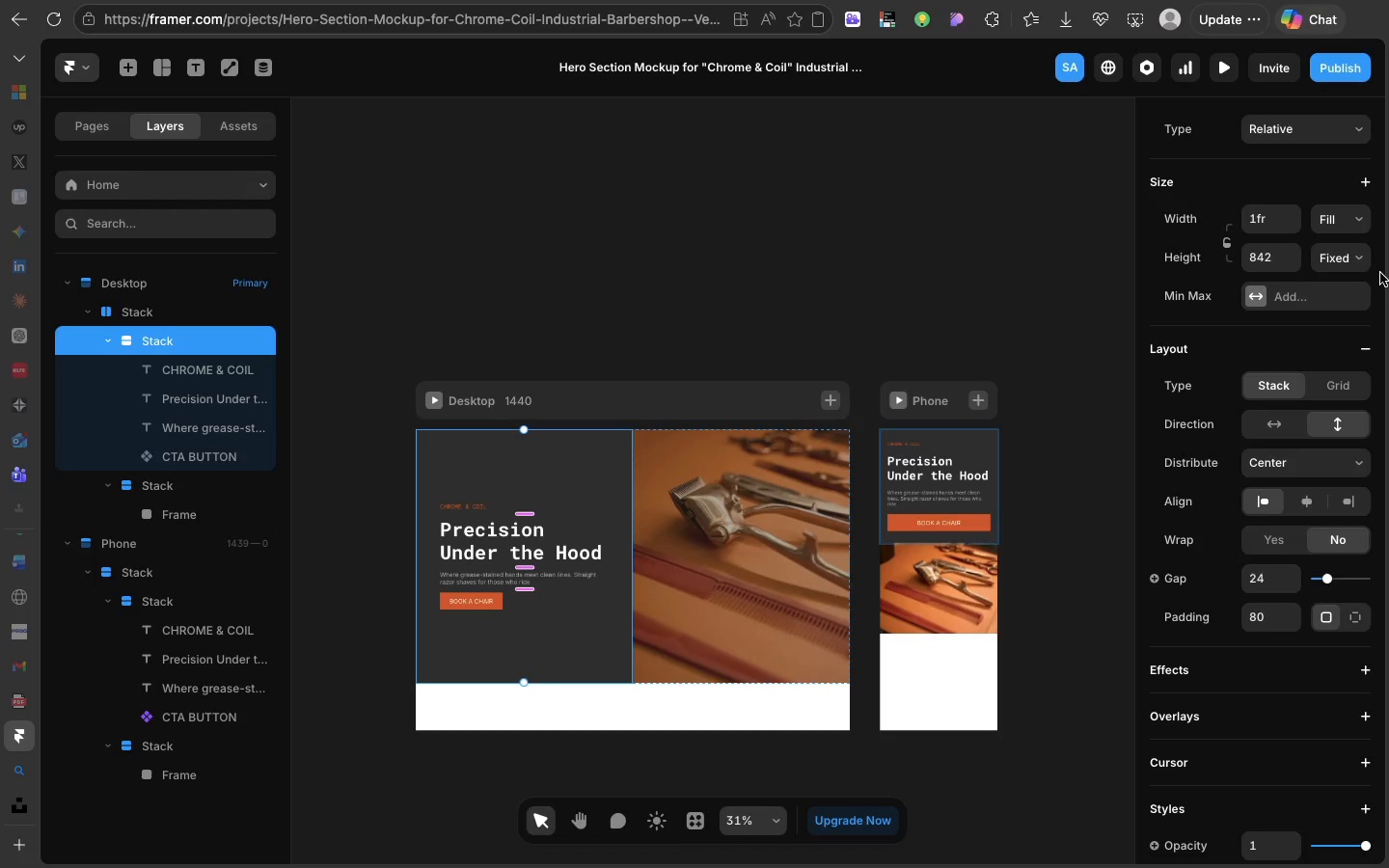 
left_click([1360, 252])
 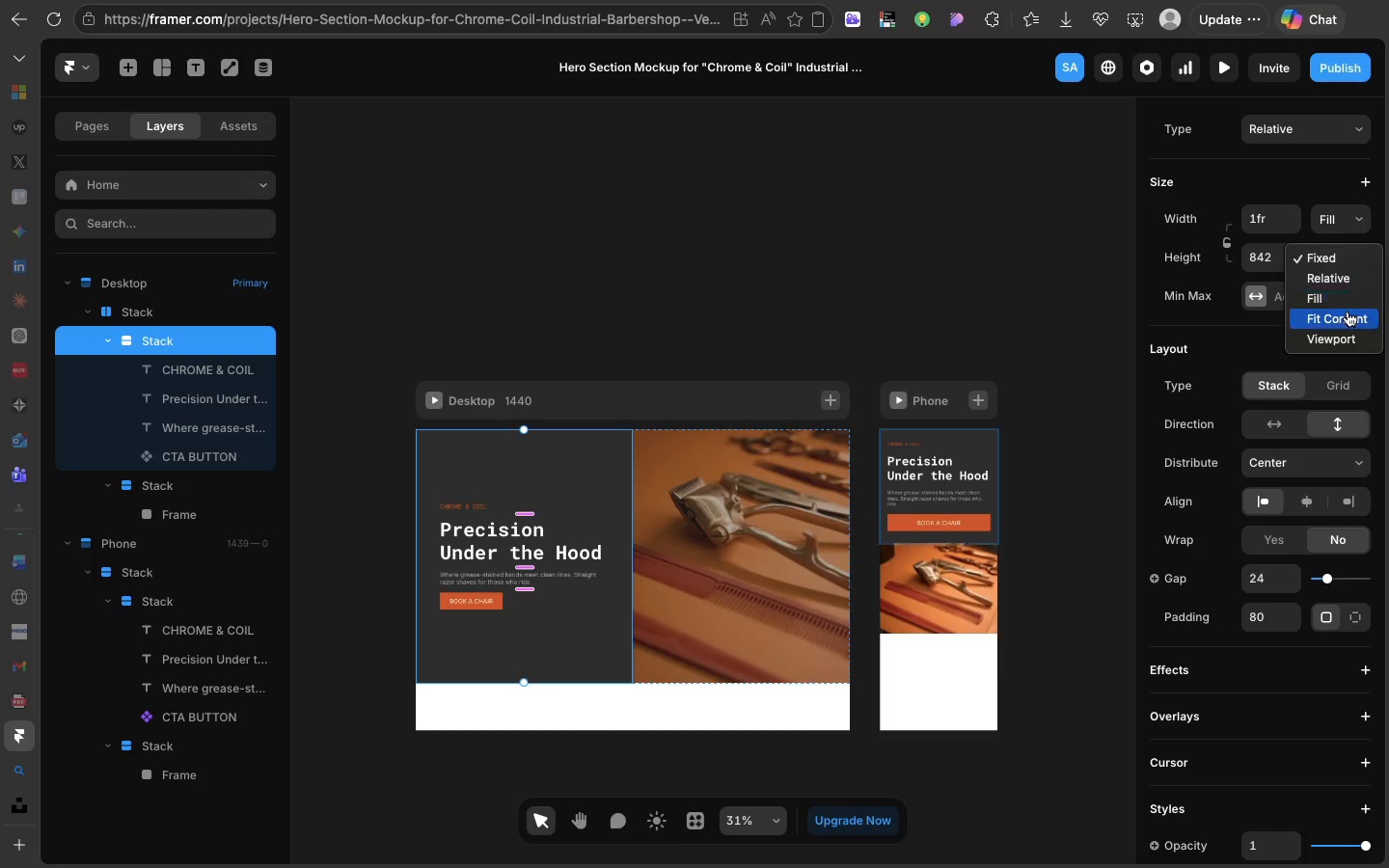 
left_click([1348, 312])
 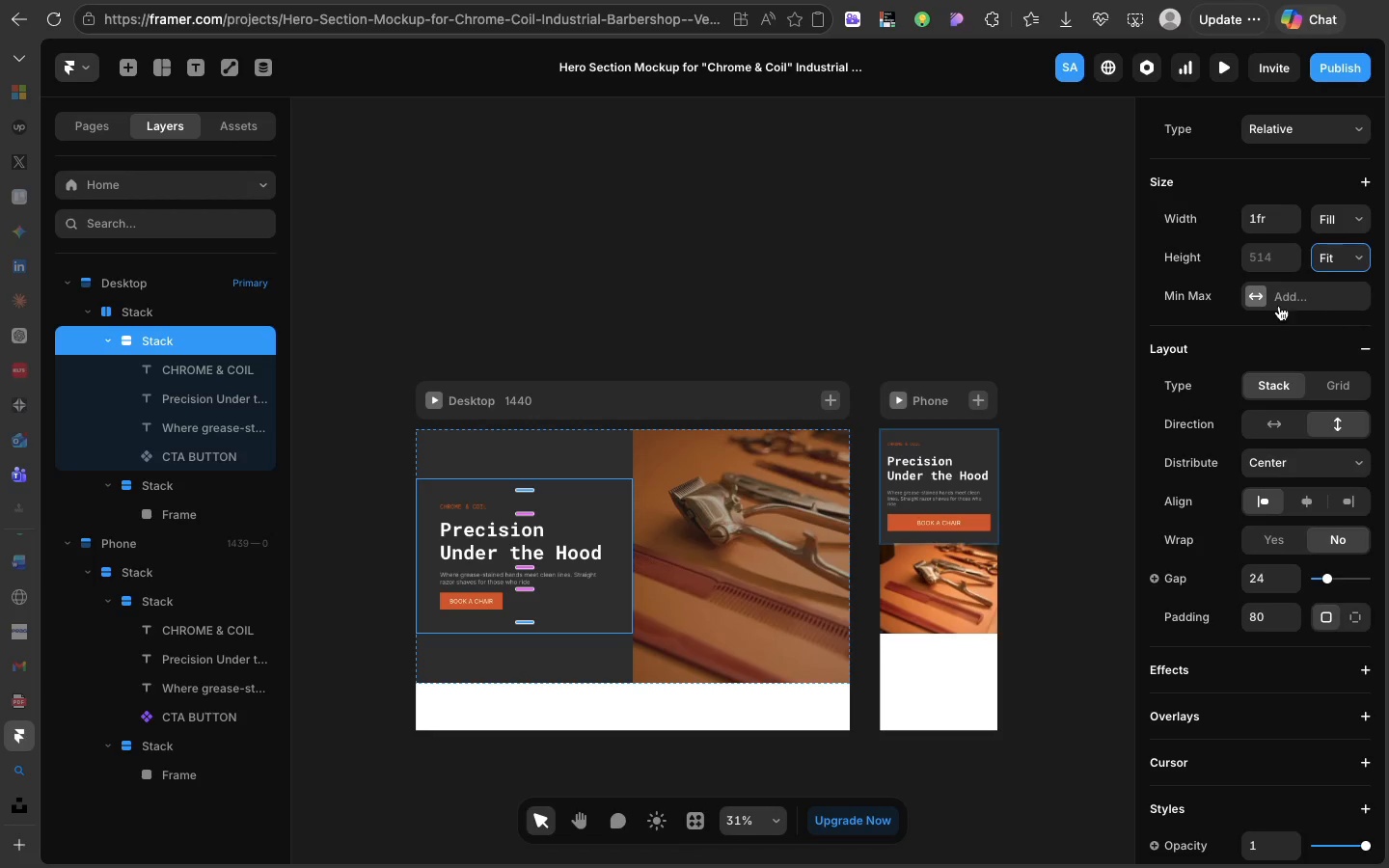 
left_click([1330, 245])
 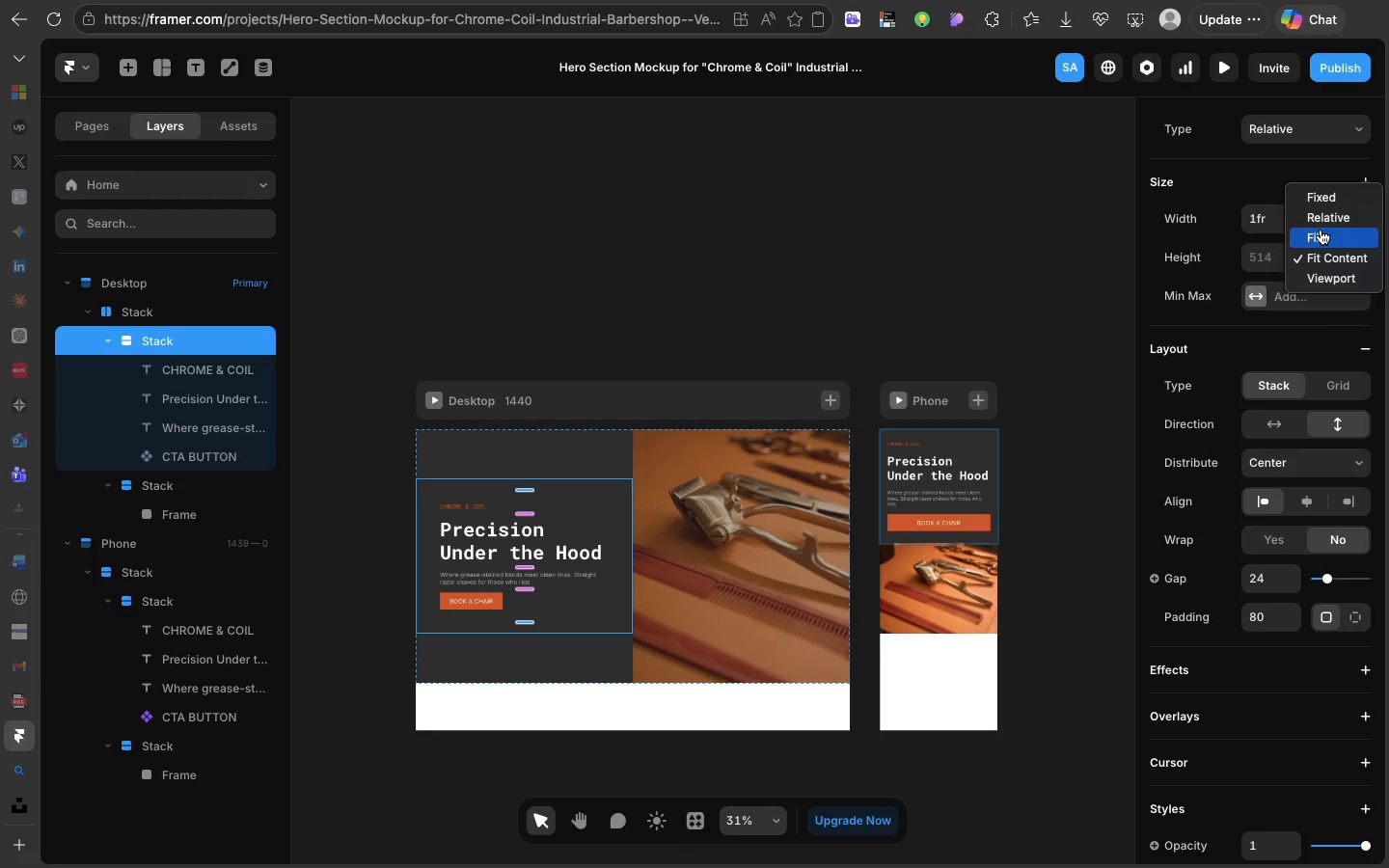 
left_click([1321, 230])
 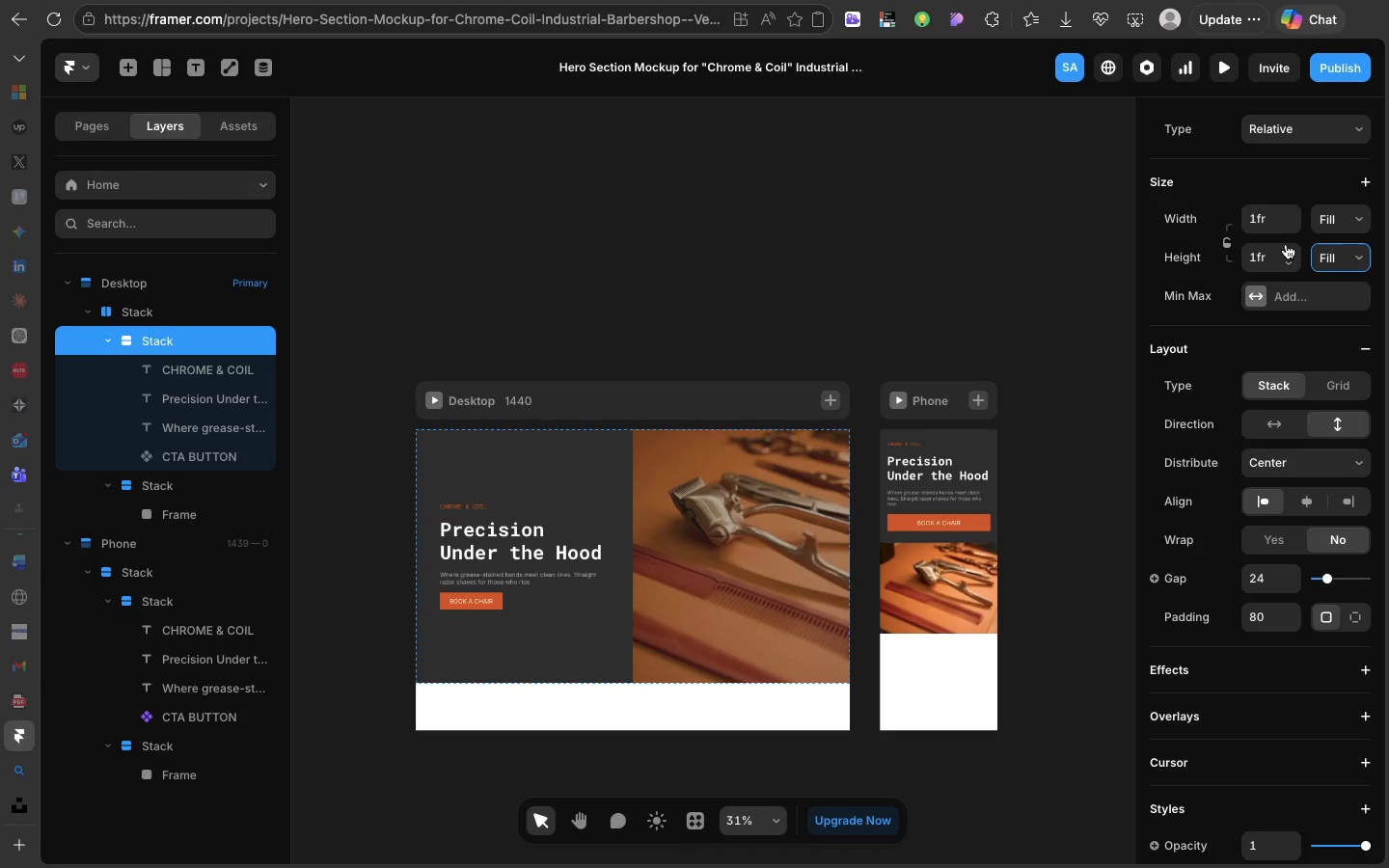 
key(Meta+Z)
 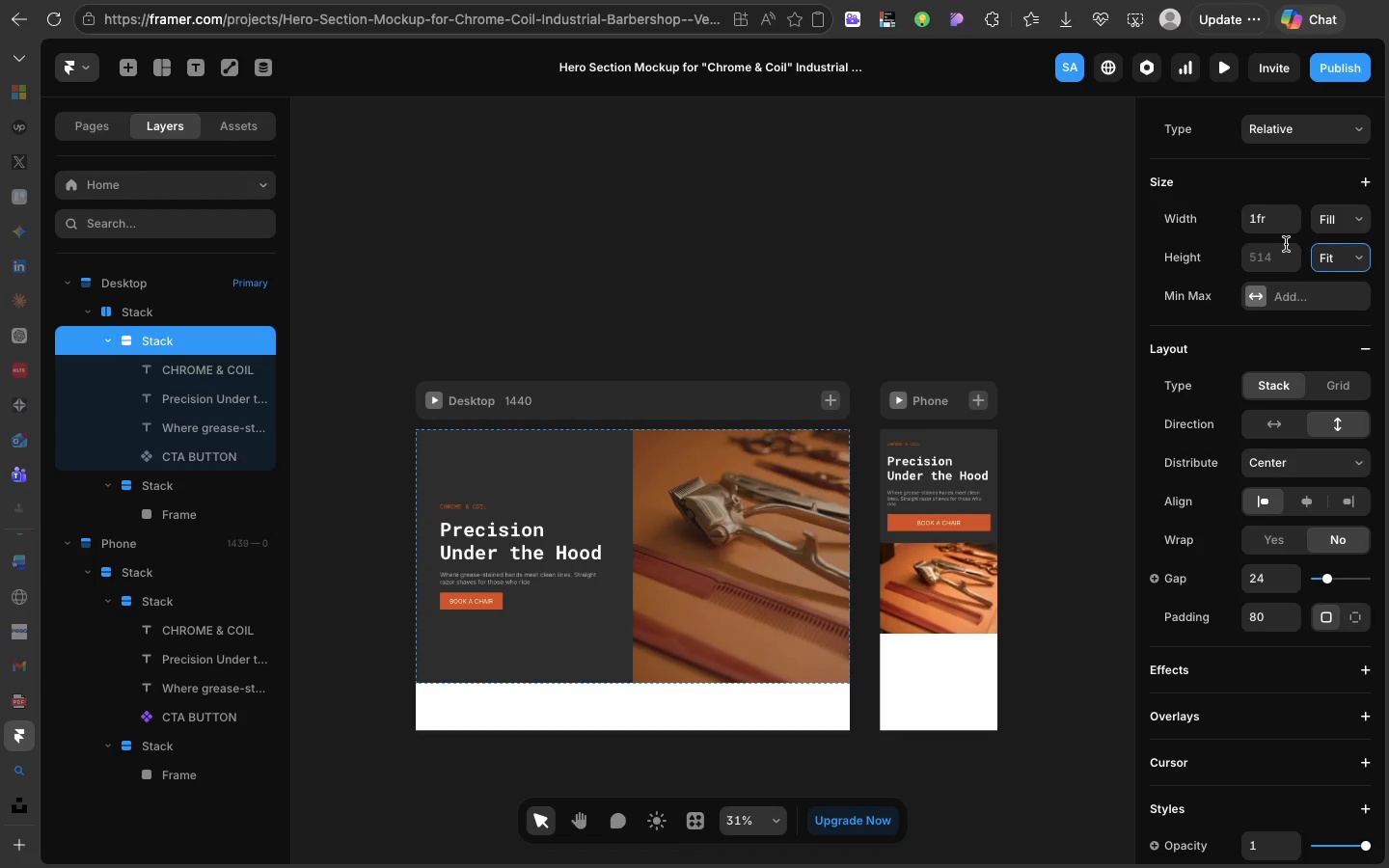 
hold_key(key=CommandLeft, duration=0.62)
 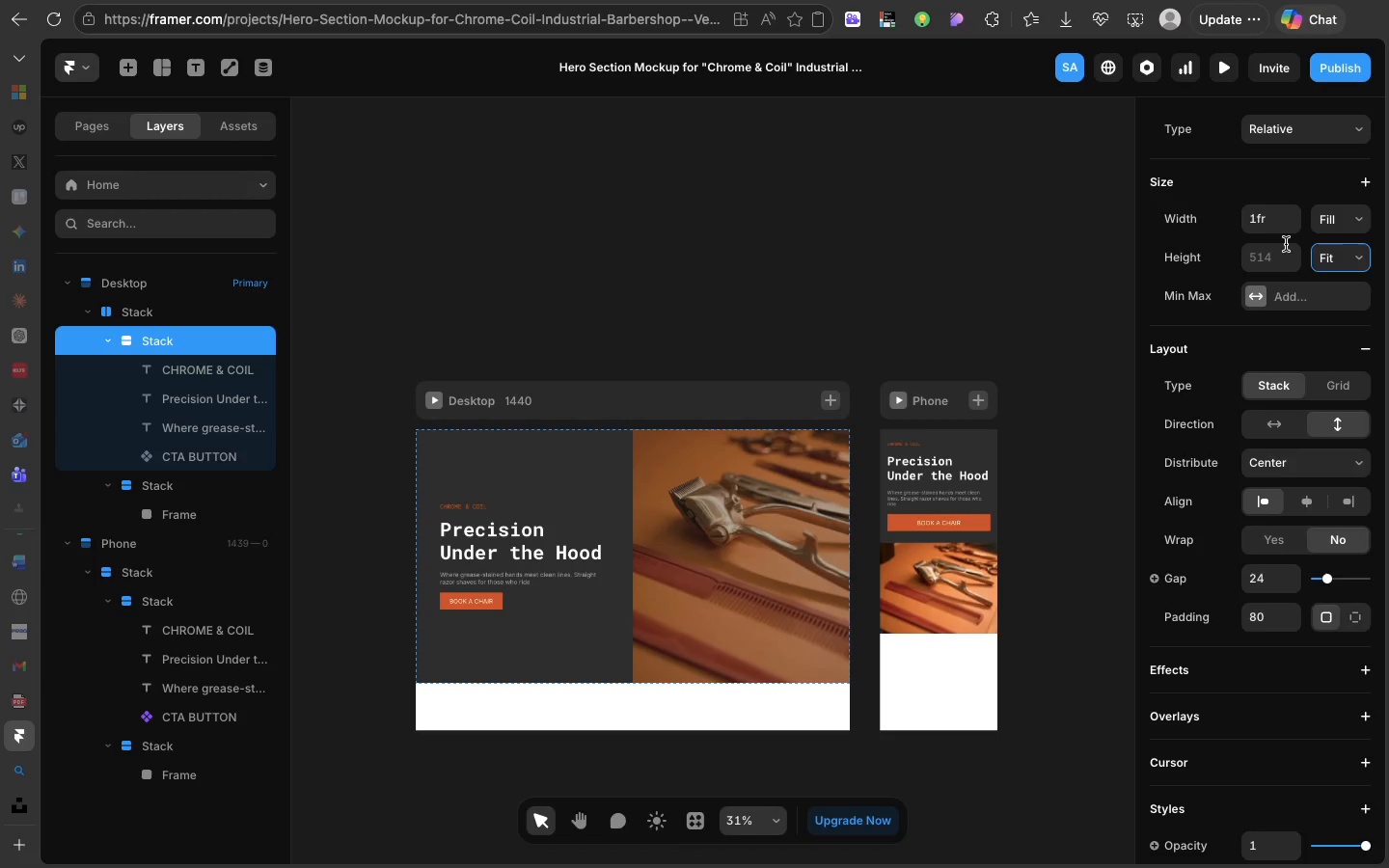 
key(Meta+Z)
 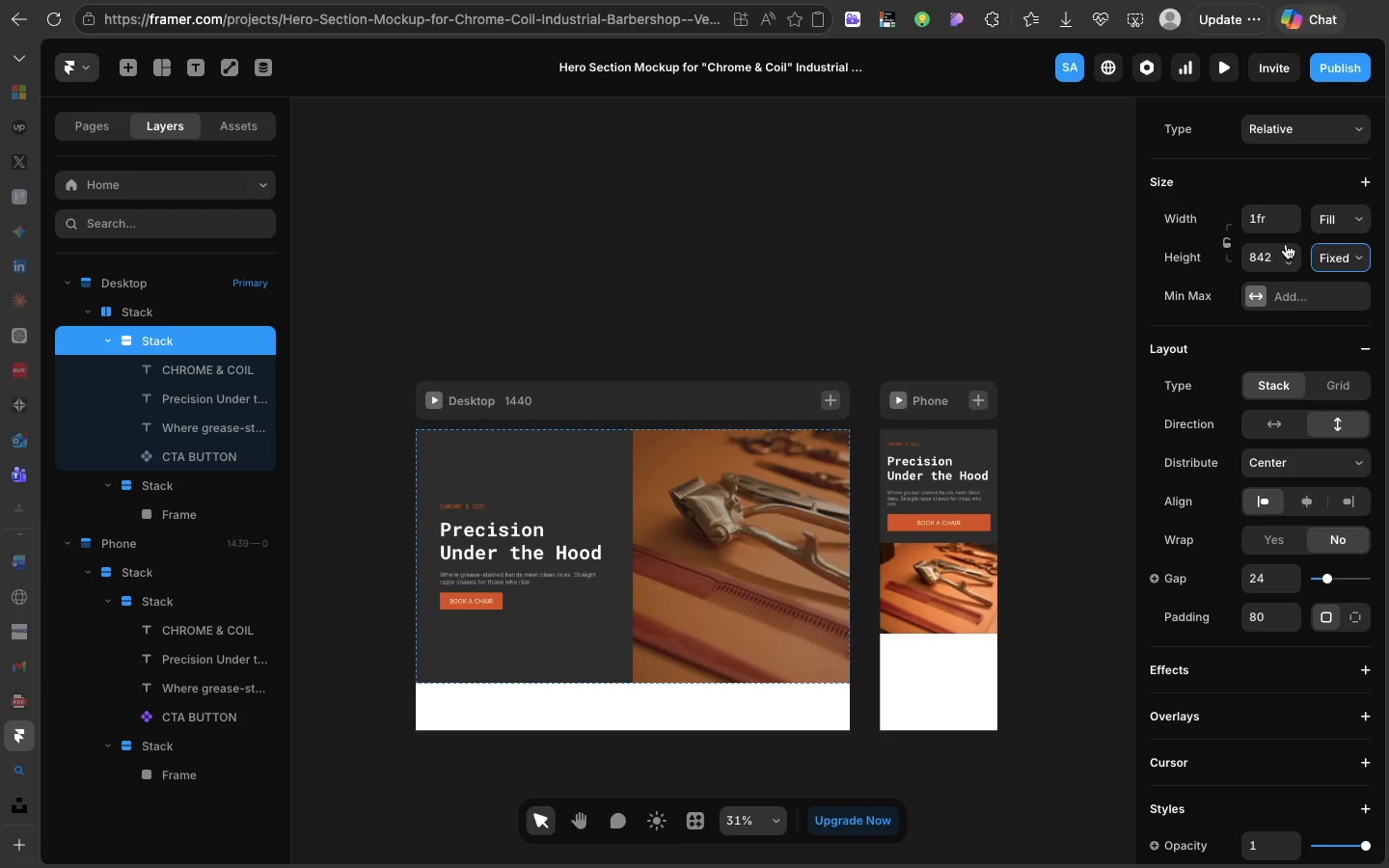 
key(Meta+Z)
 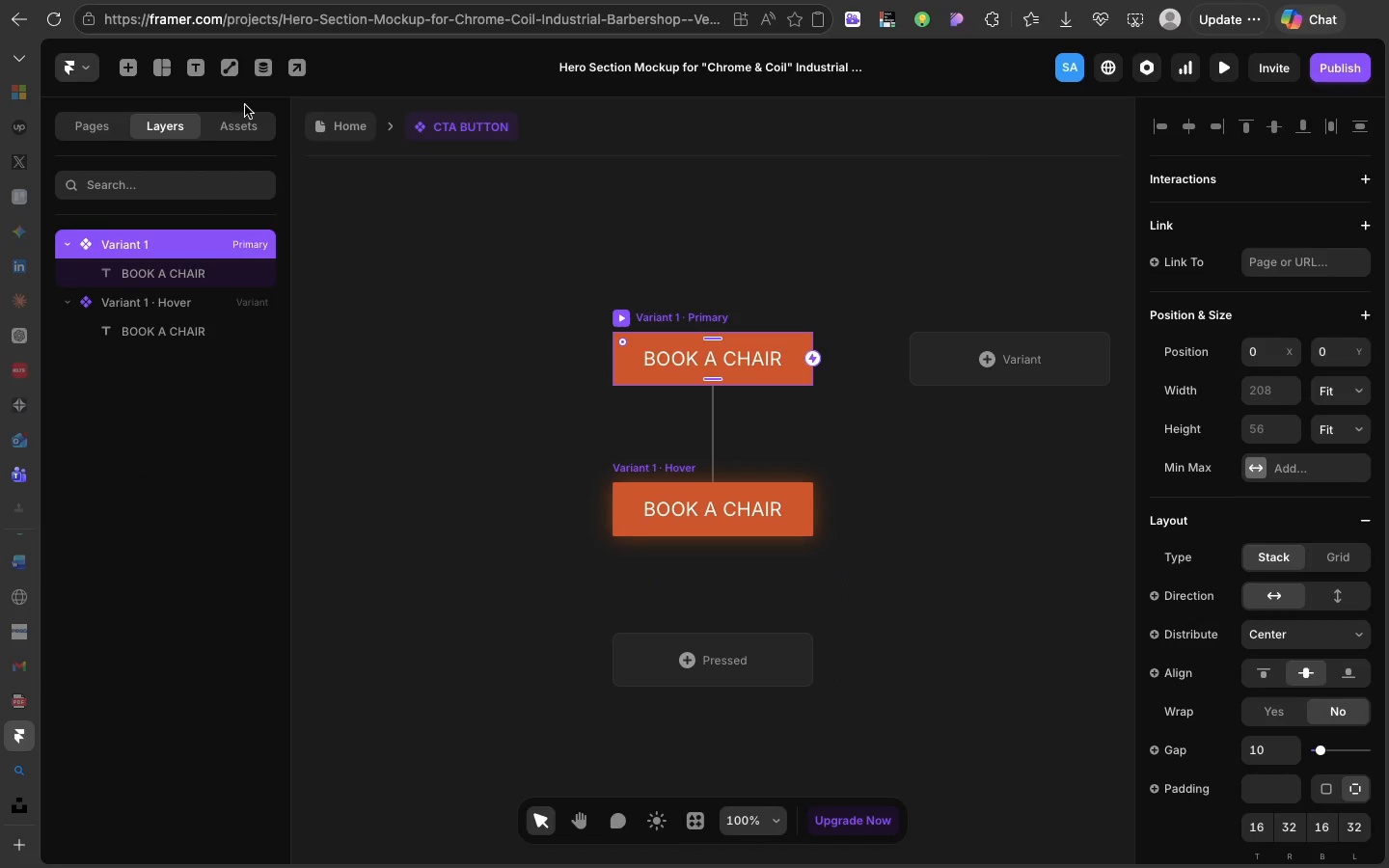 
left_click([341, 122])
 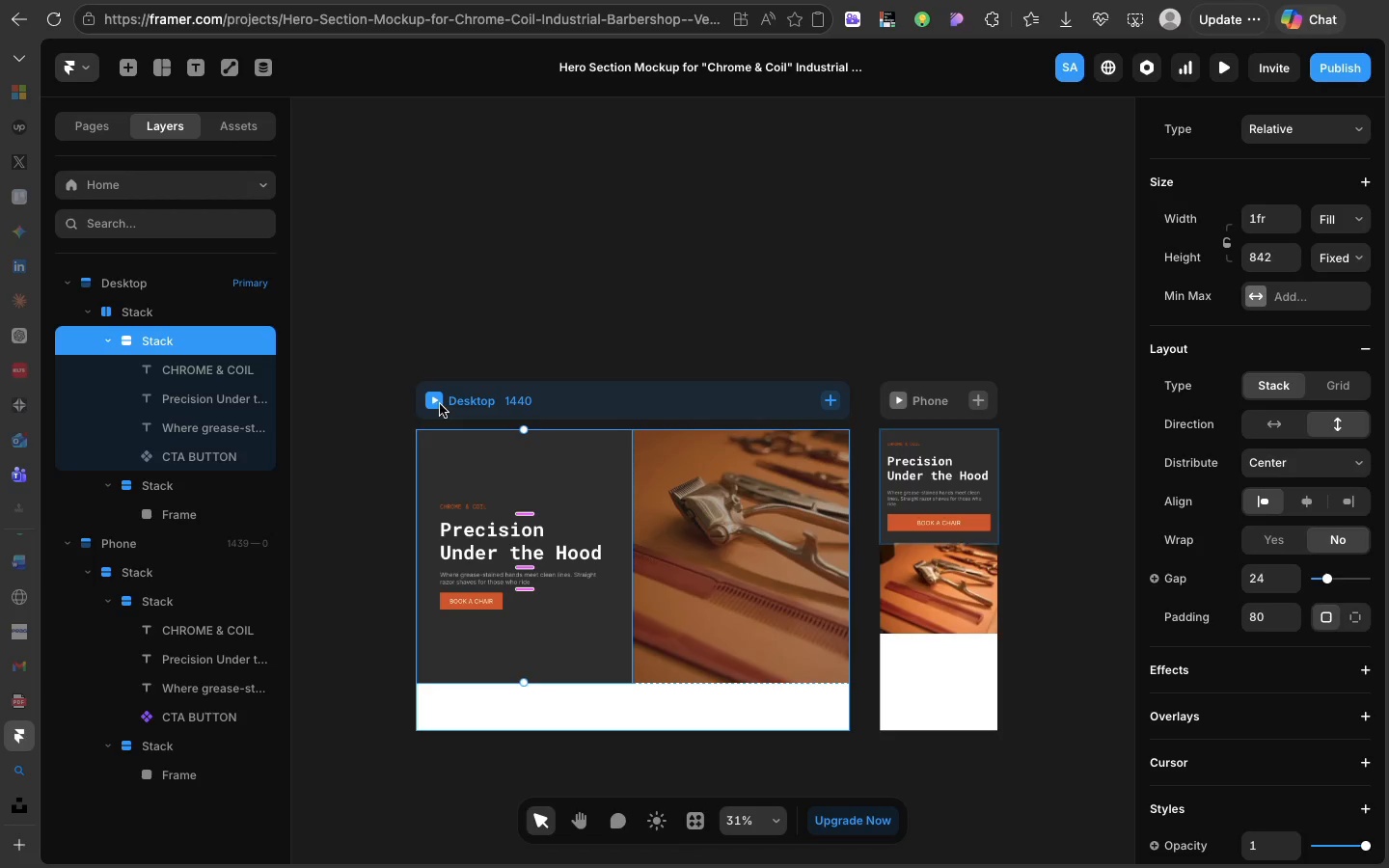 
left_click([439, 401])
 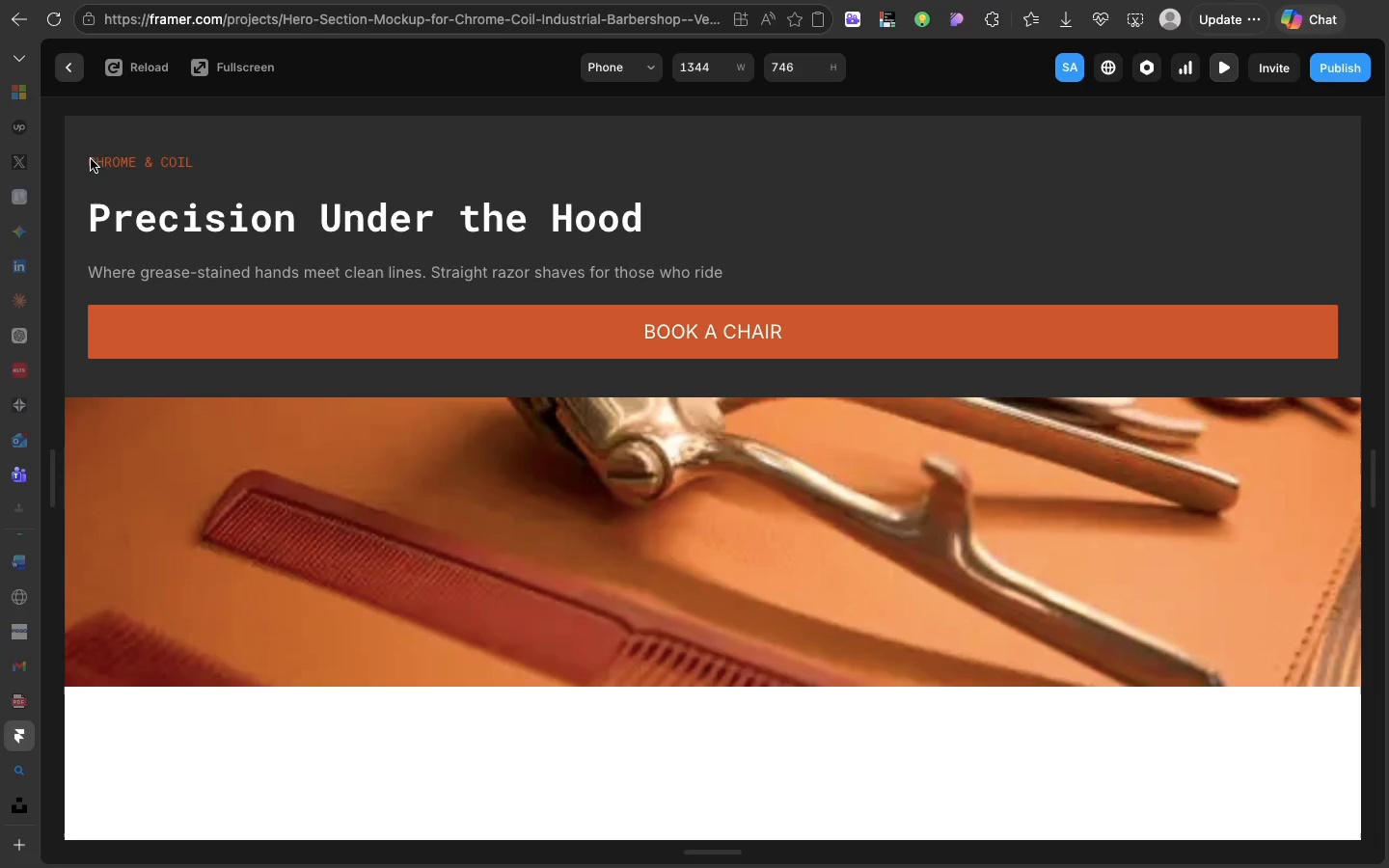 
left_click([74, 72])
 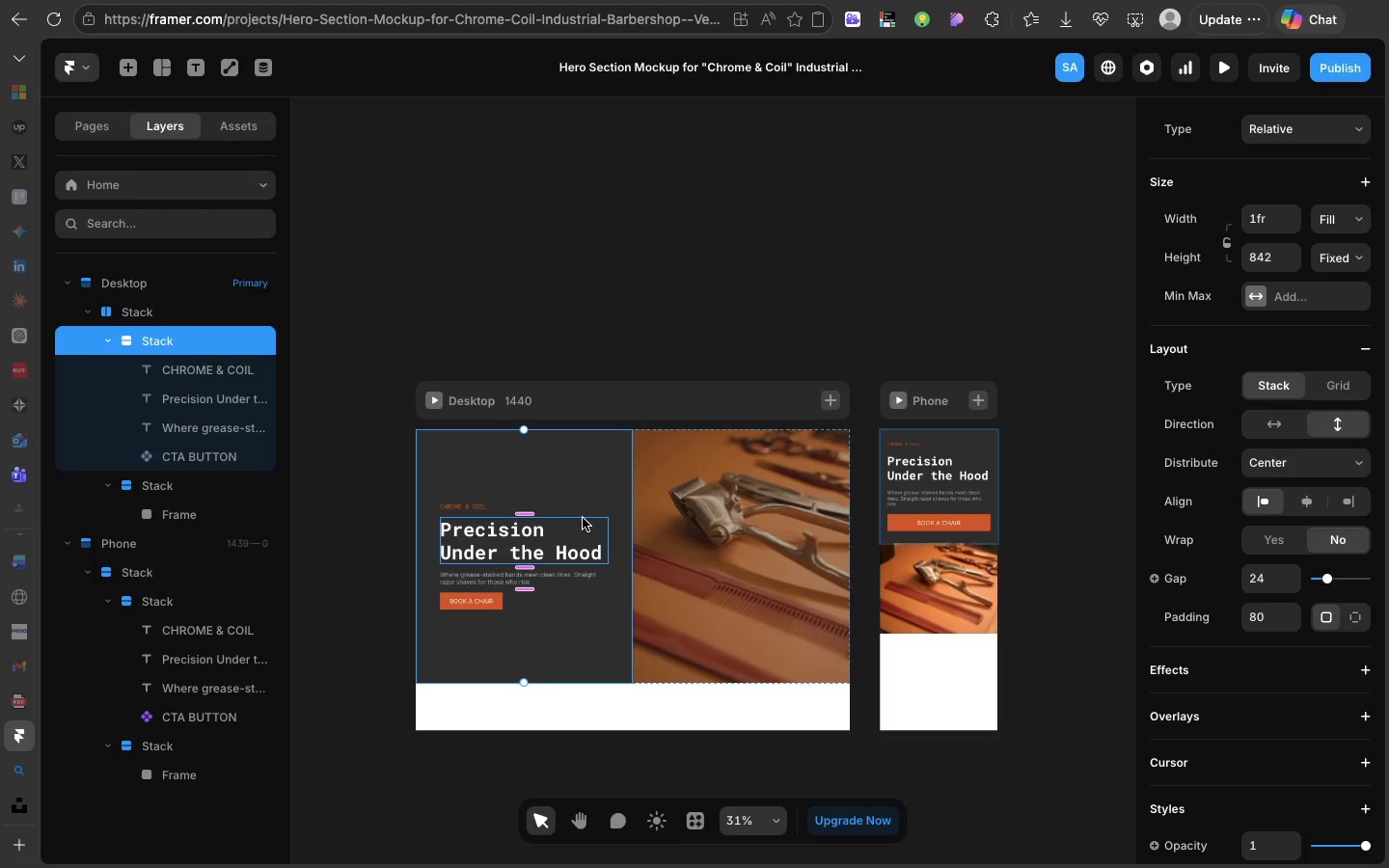 
left_click([583, 518])
 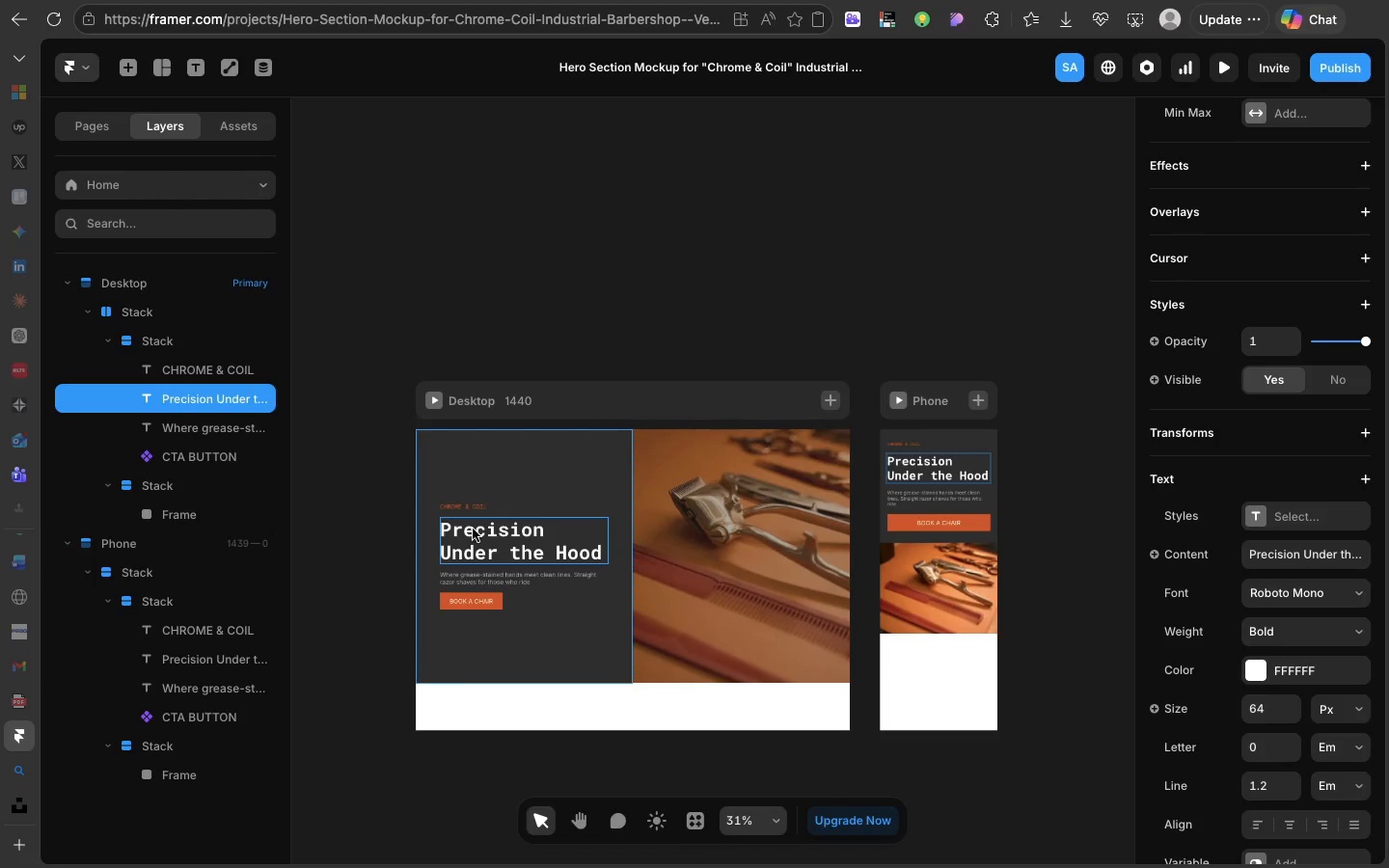 
wait(18.45)
 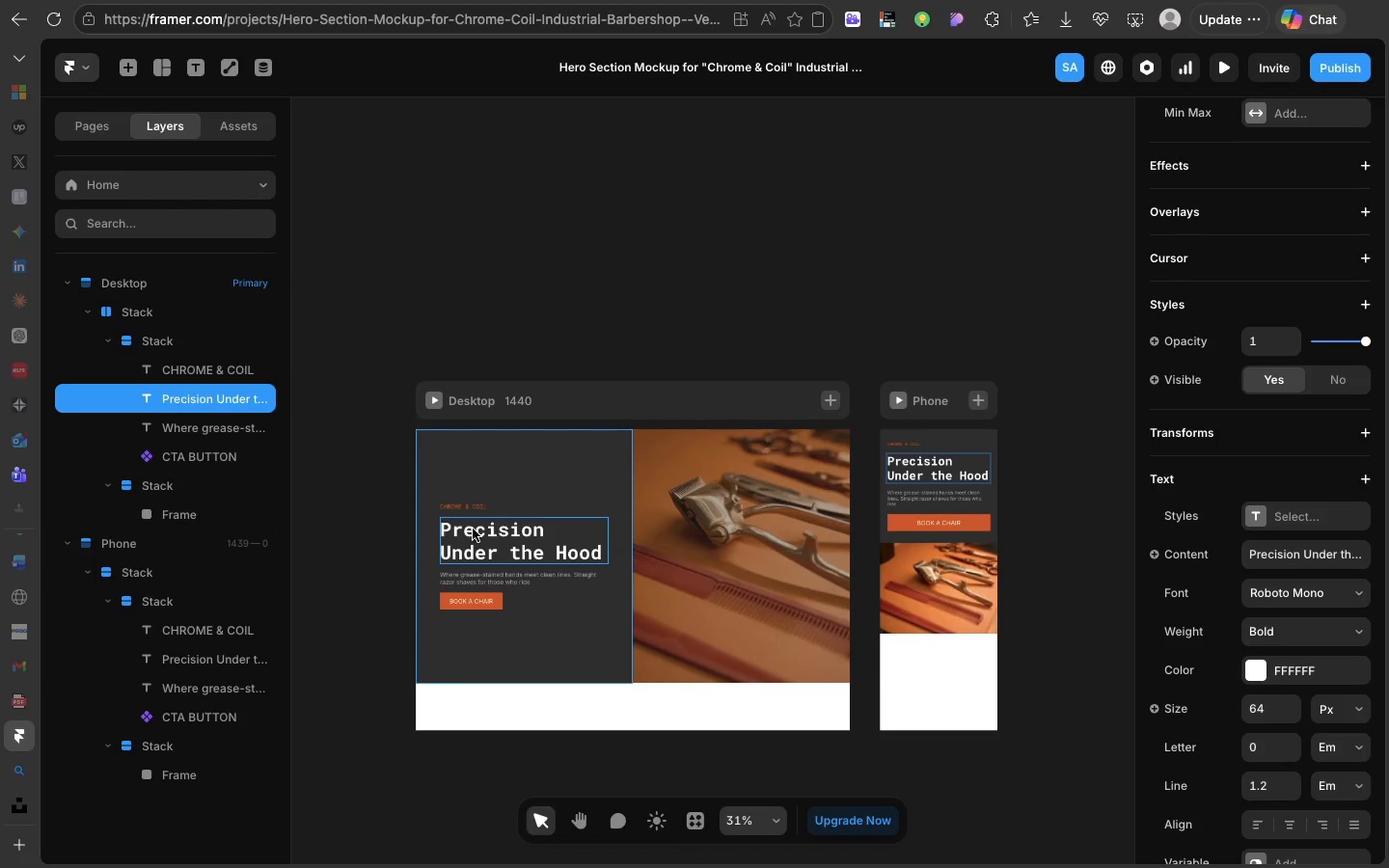 
left_click([892, 412])
 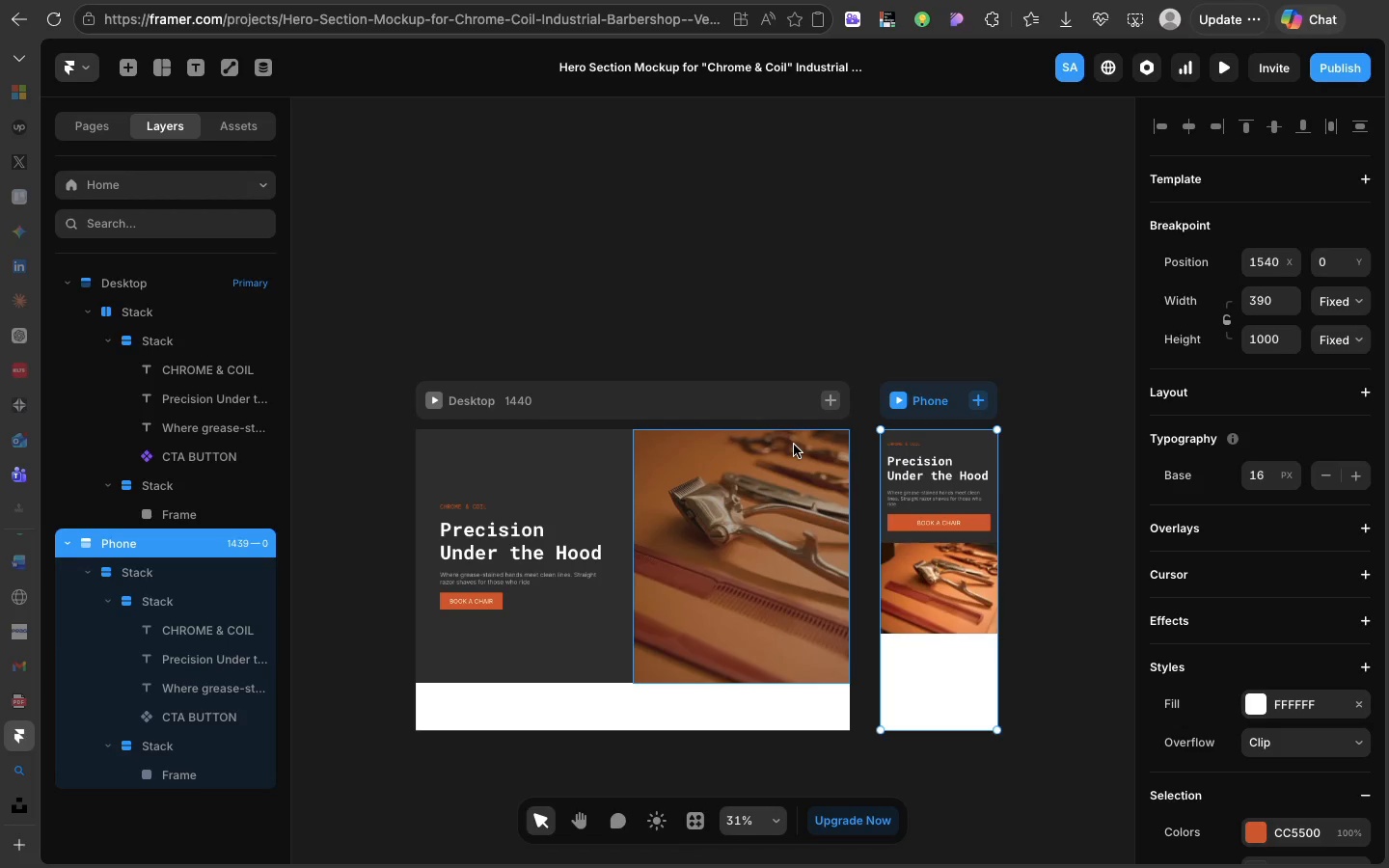 
wait(13.15)
 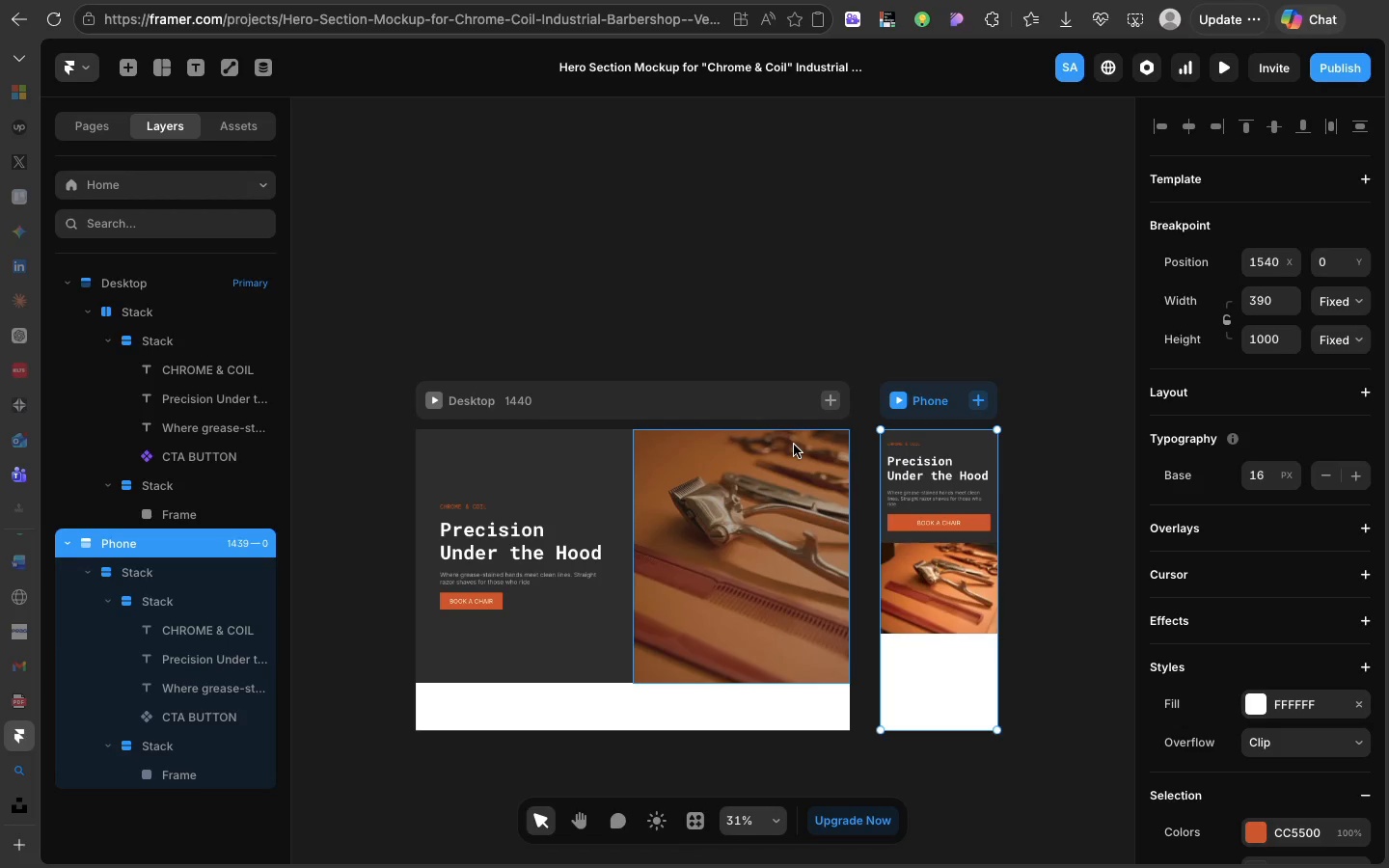 
mouse_move([192, 498])